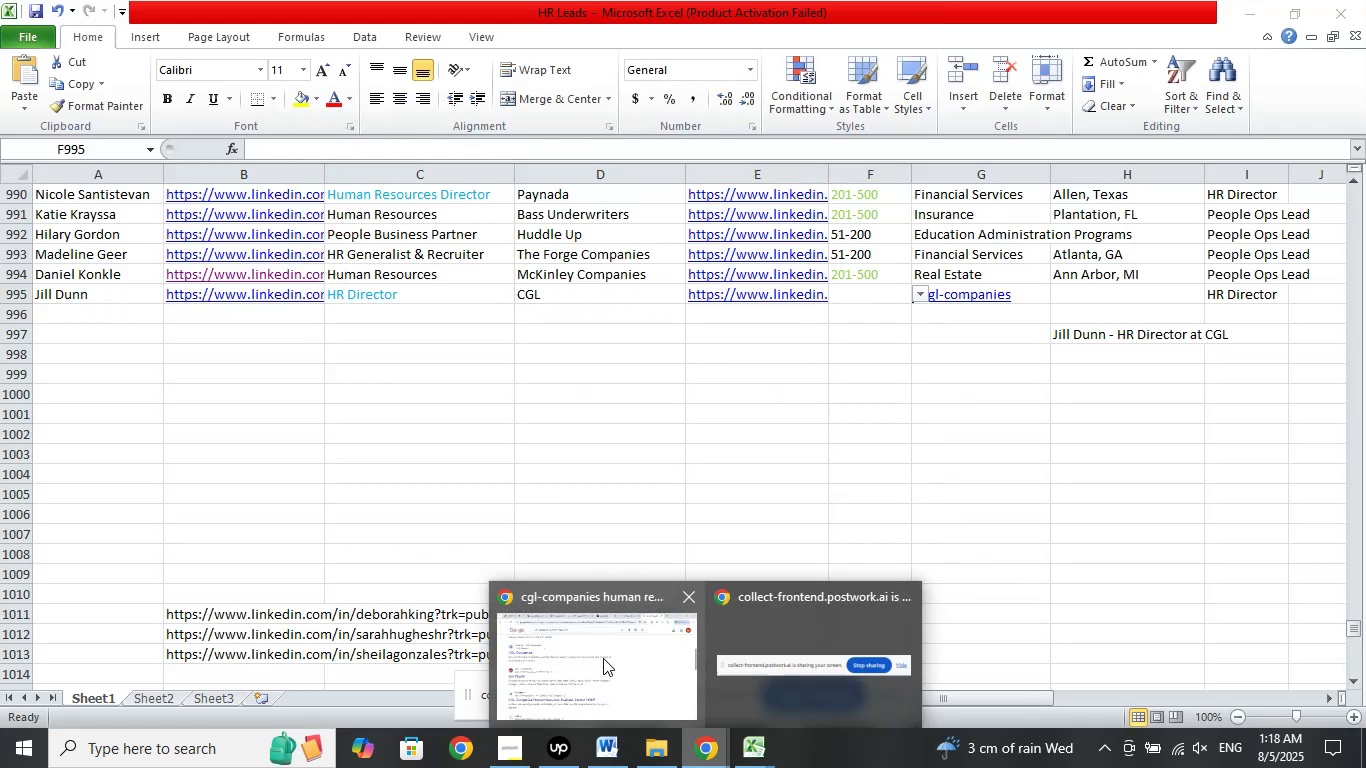 
left_click([603, 658])
 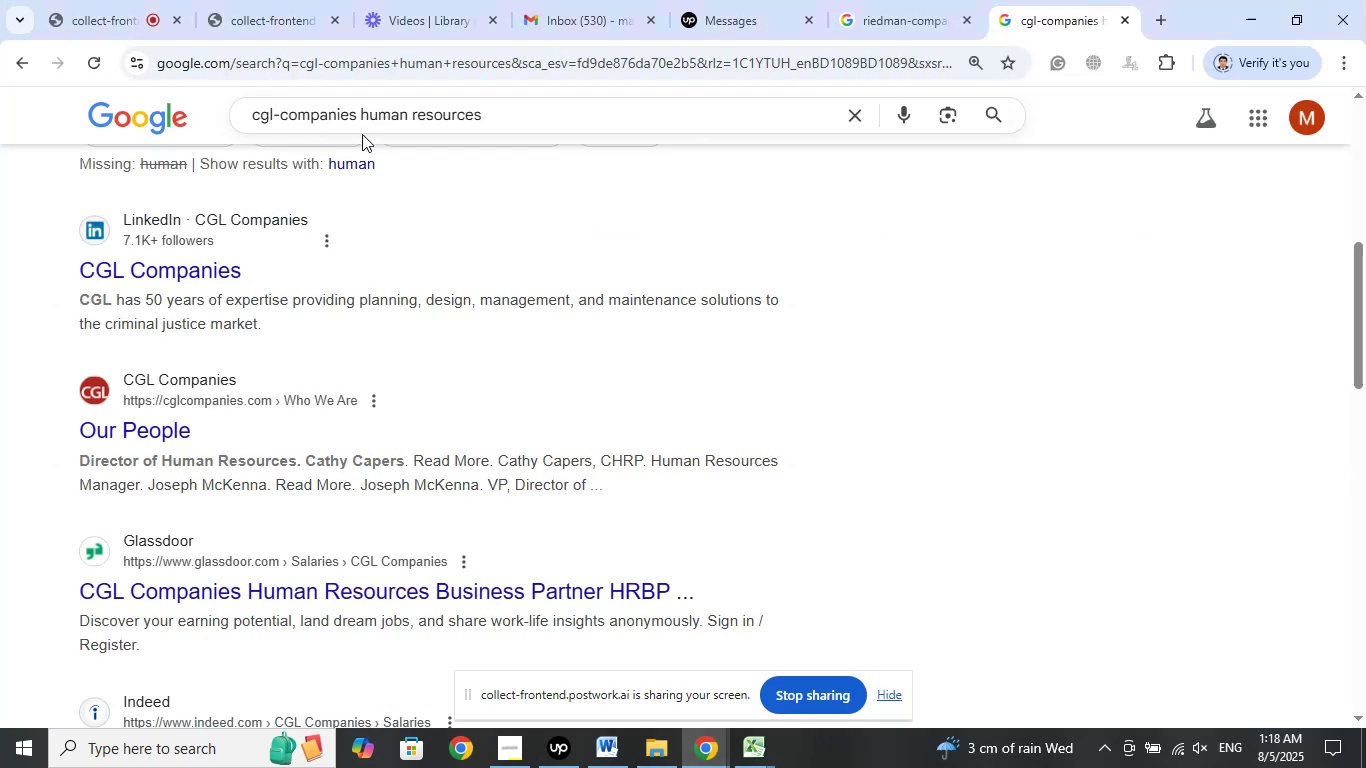 
left_click_drag(start_coordinate=[354, 116], to_coordinate=[174, 114])
 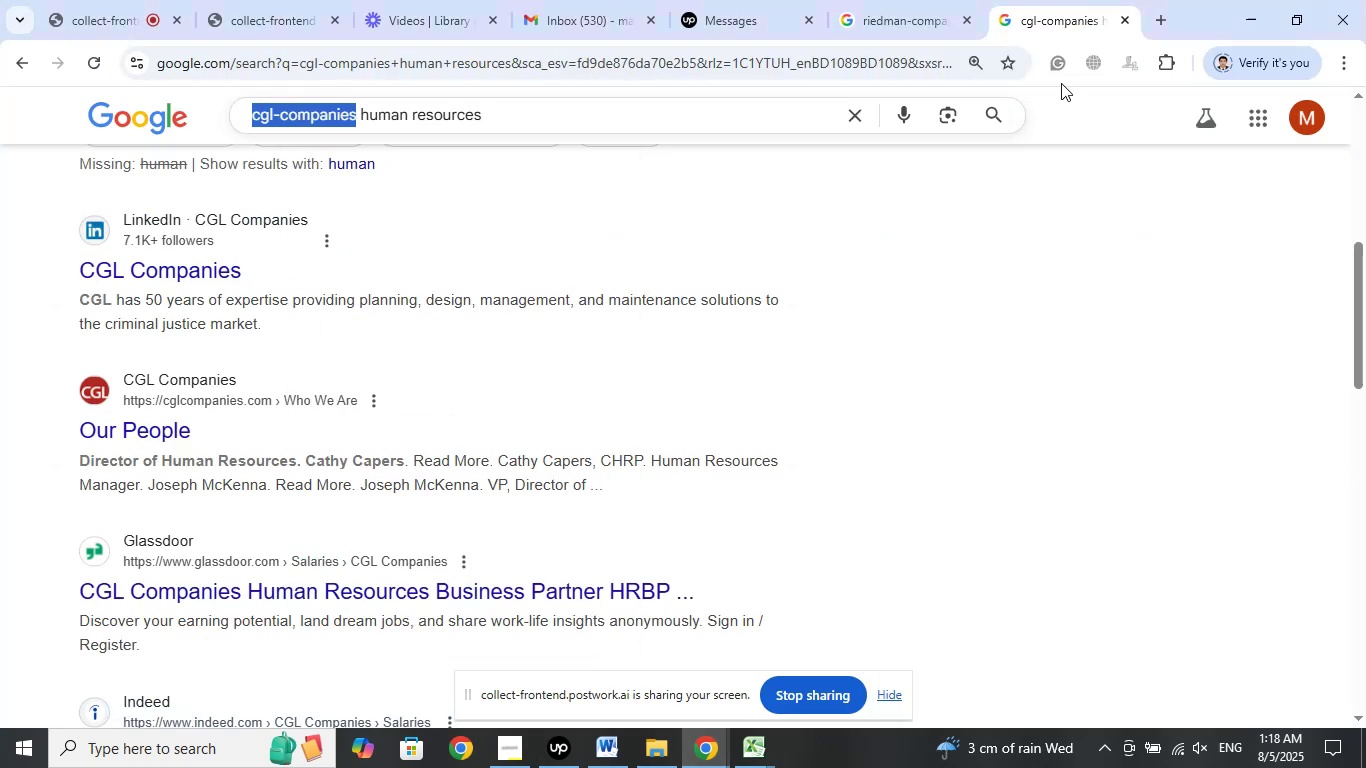 
left_click([1155, 21])
 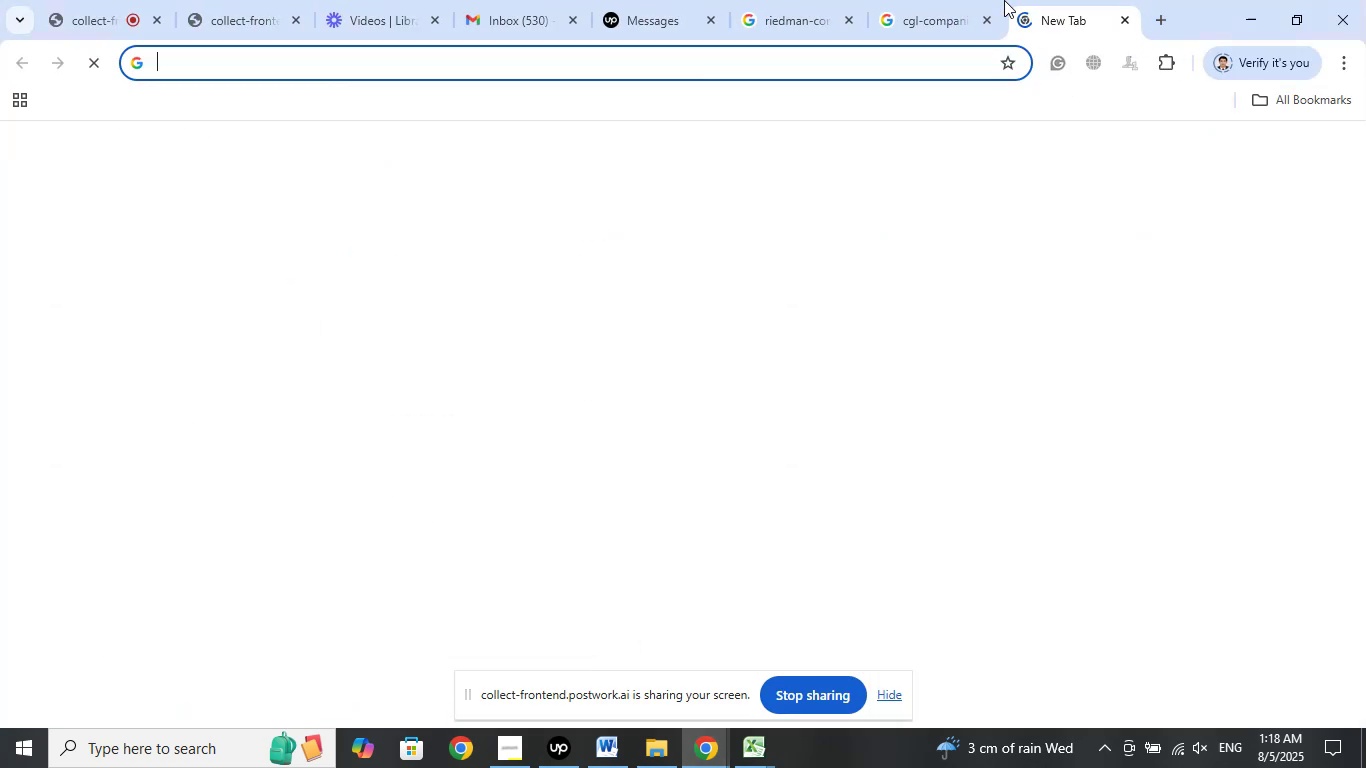 
left_click([953, 0])
 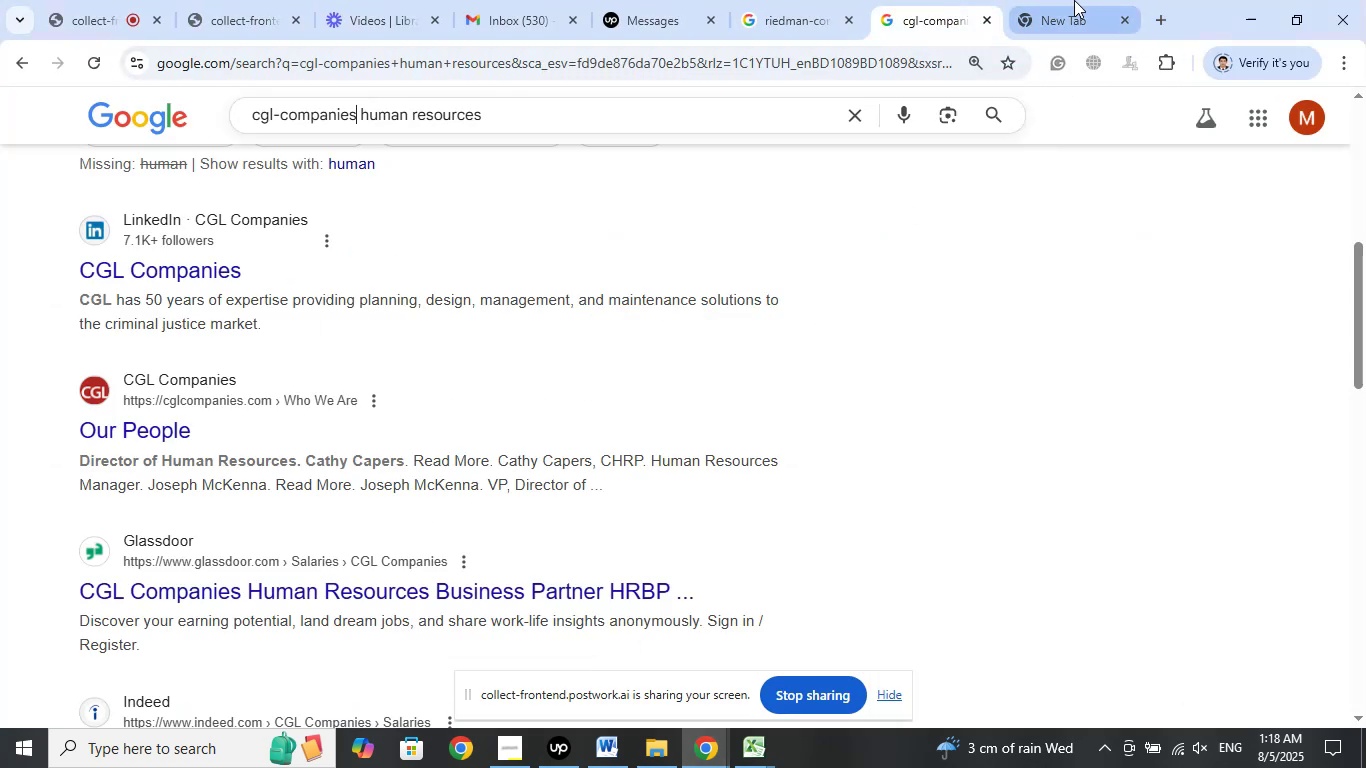 
right_click([308, 57])
 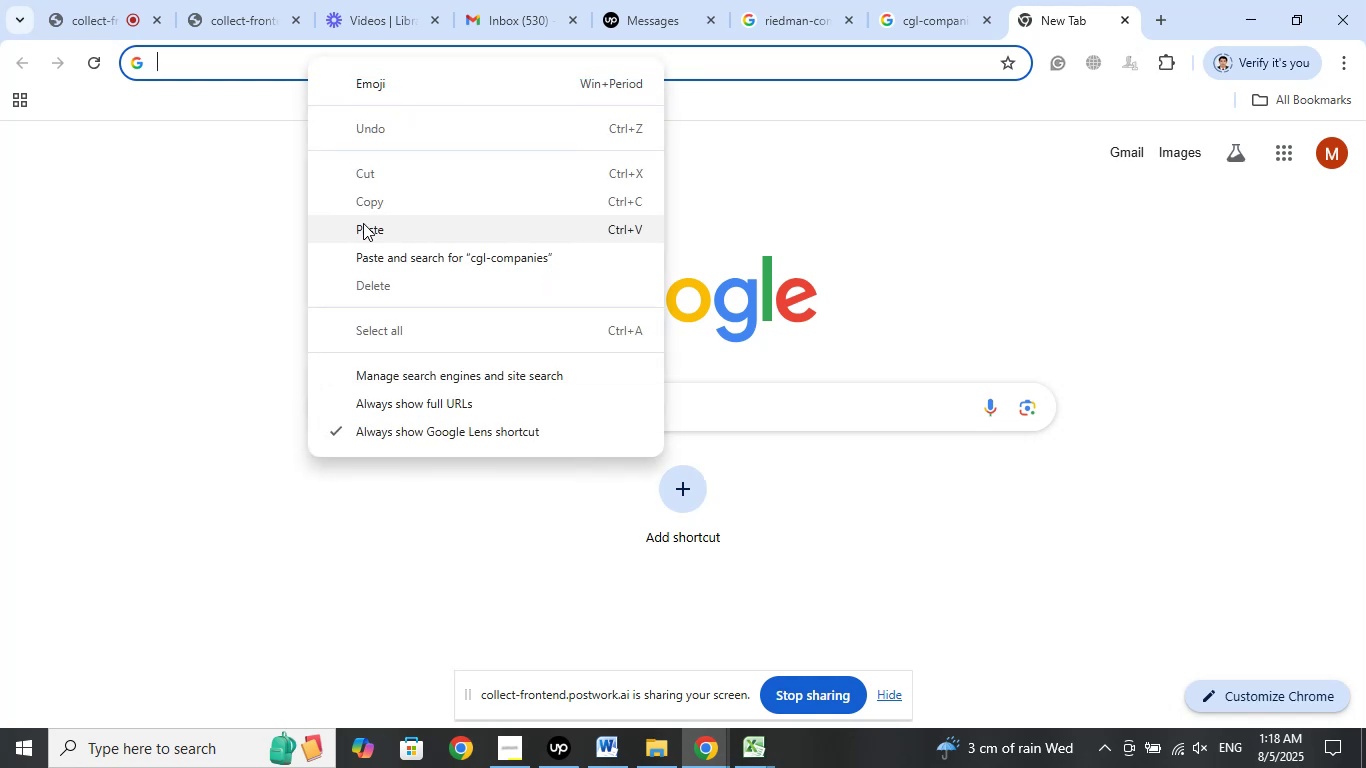 
left_click([363, 229])
 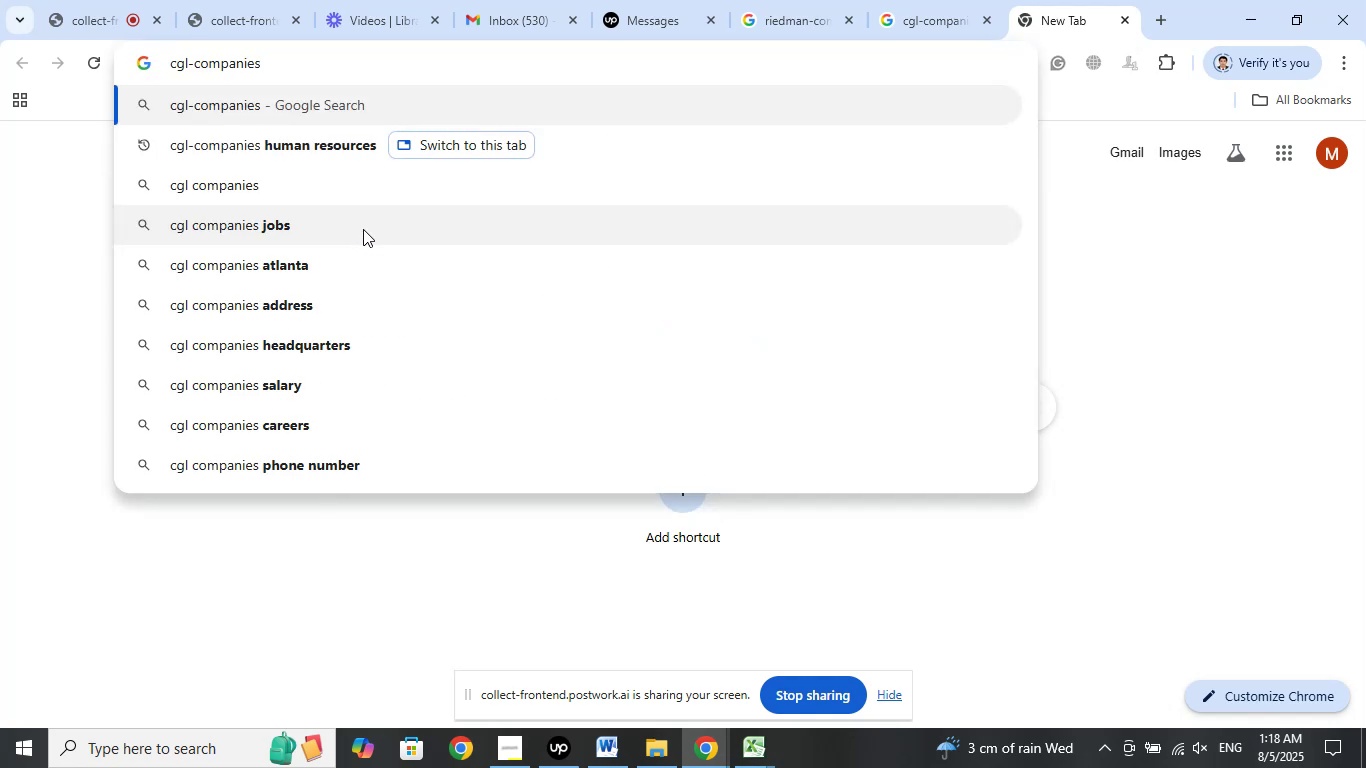 
type( company size)
 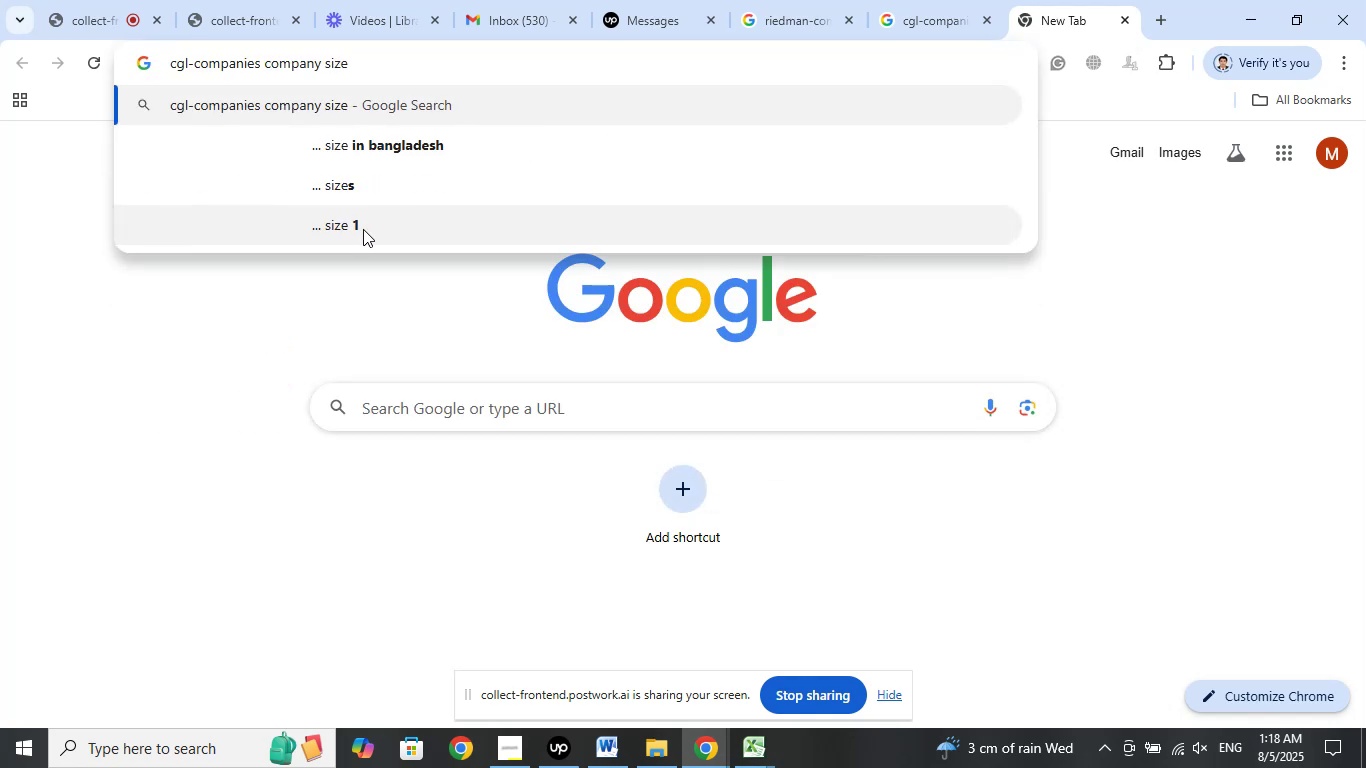 
key(Enter)
 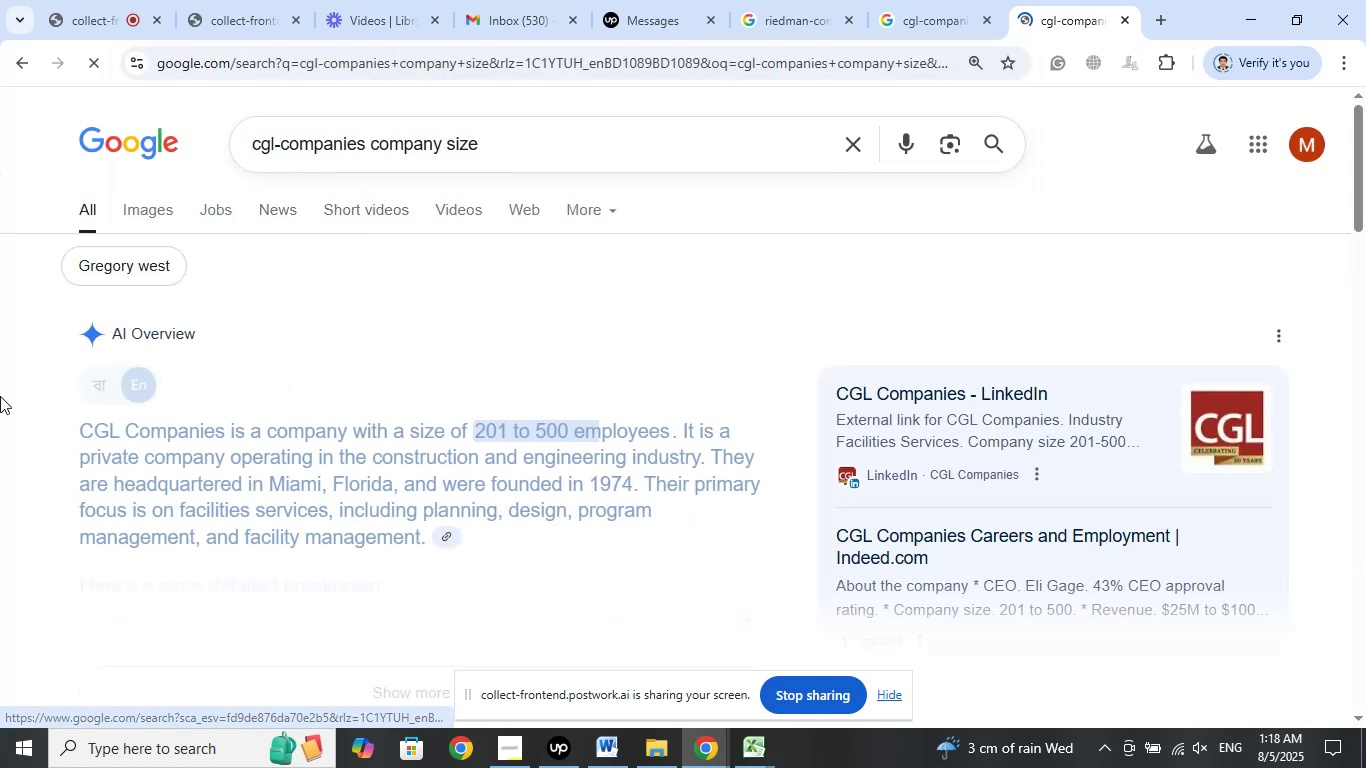 
scroll: coordinate [8, 417], scroll_direction: down, amount: 2.0
 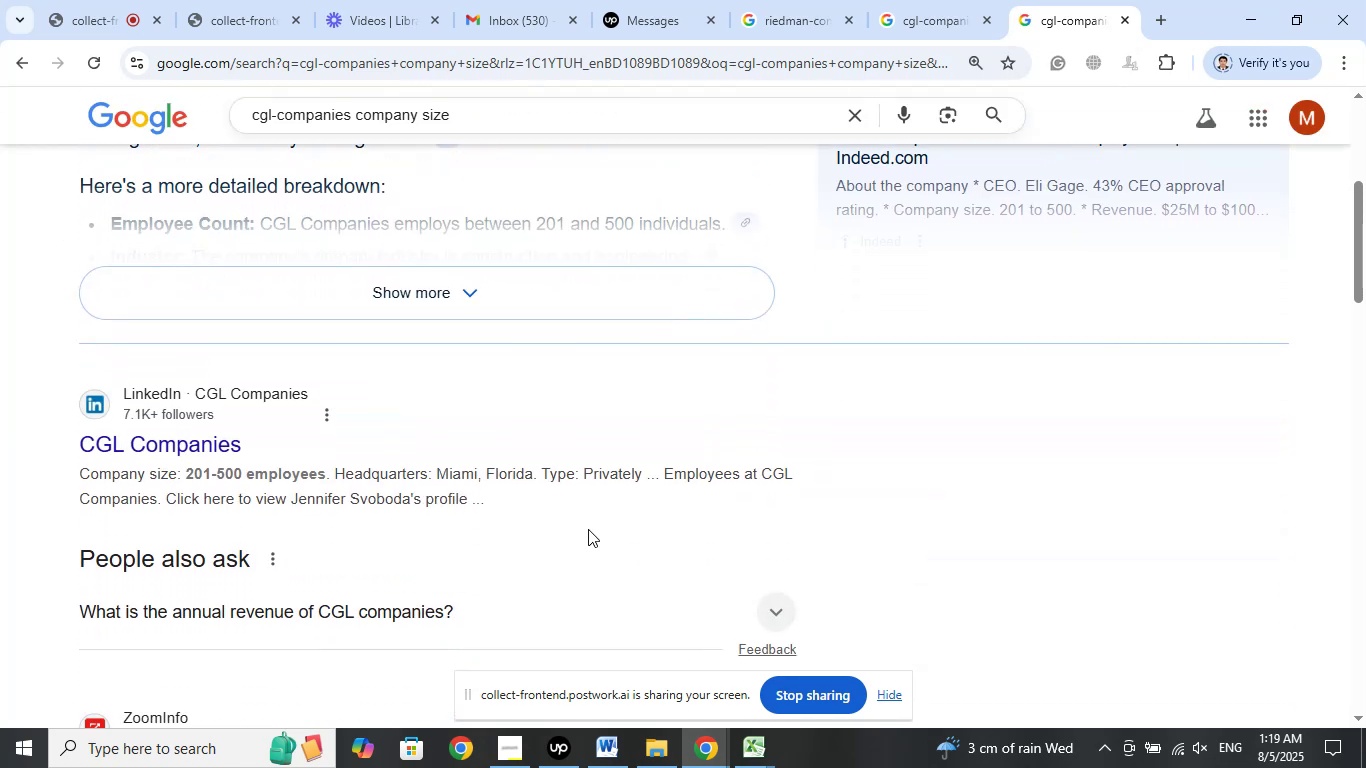 
wait(7.12)
 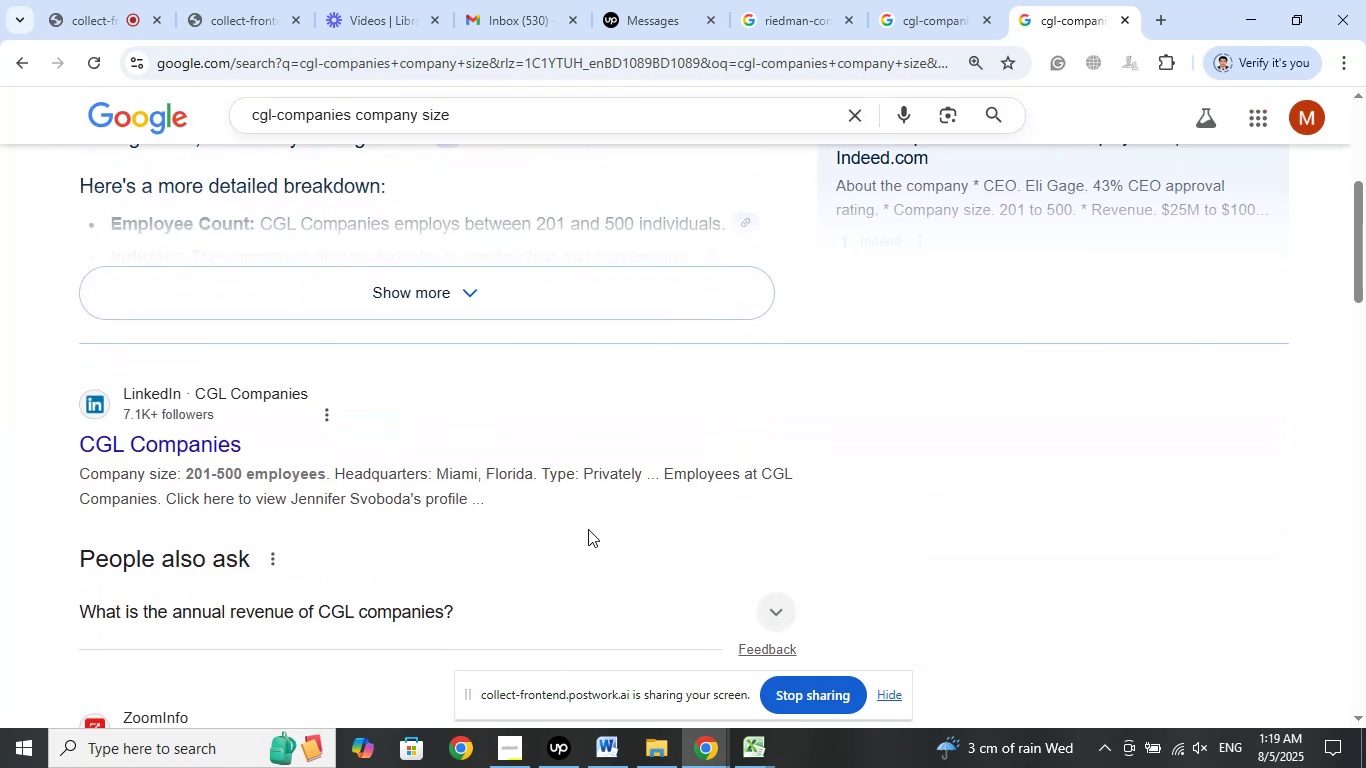 
left_click_drag(start_coordinate=[532, 473], to_coordinate=[439, 468])
 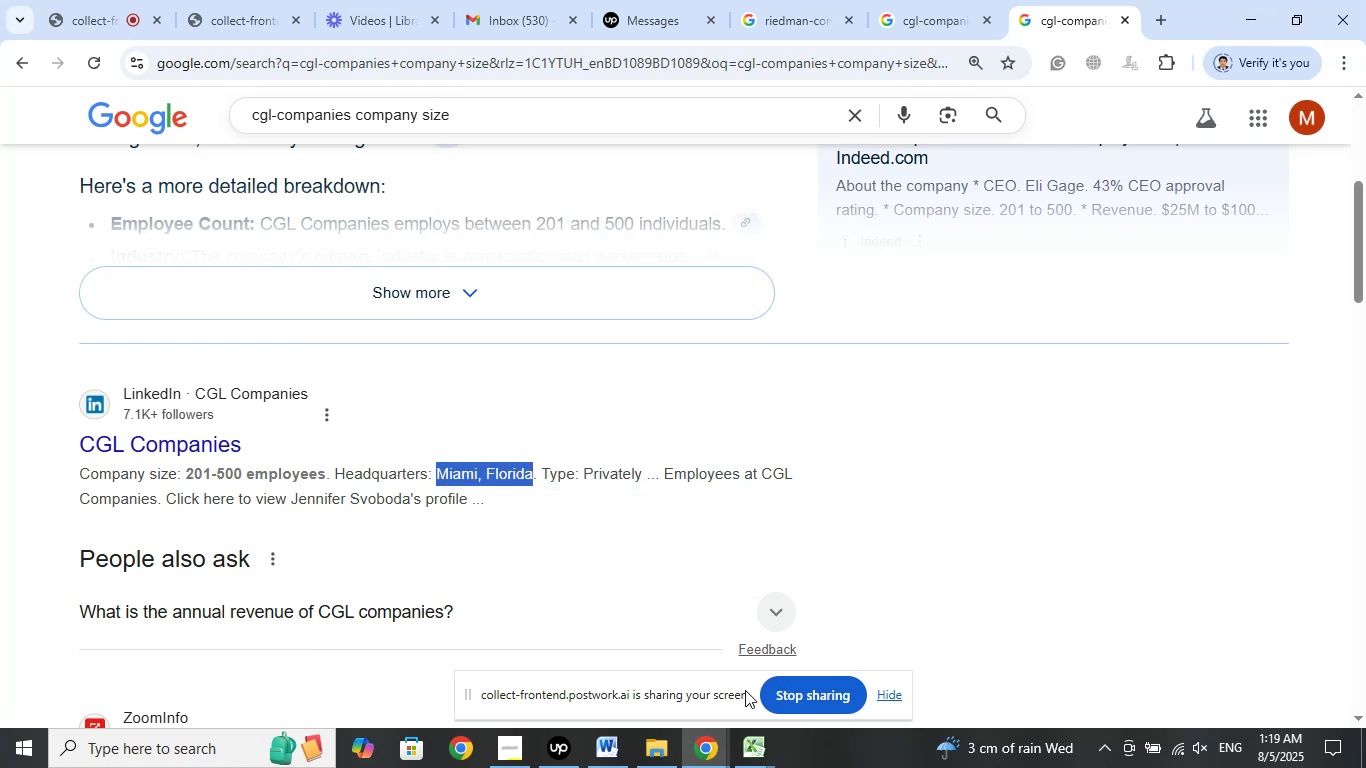 
left_click([737, 758])
 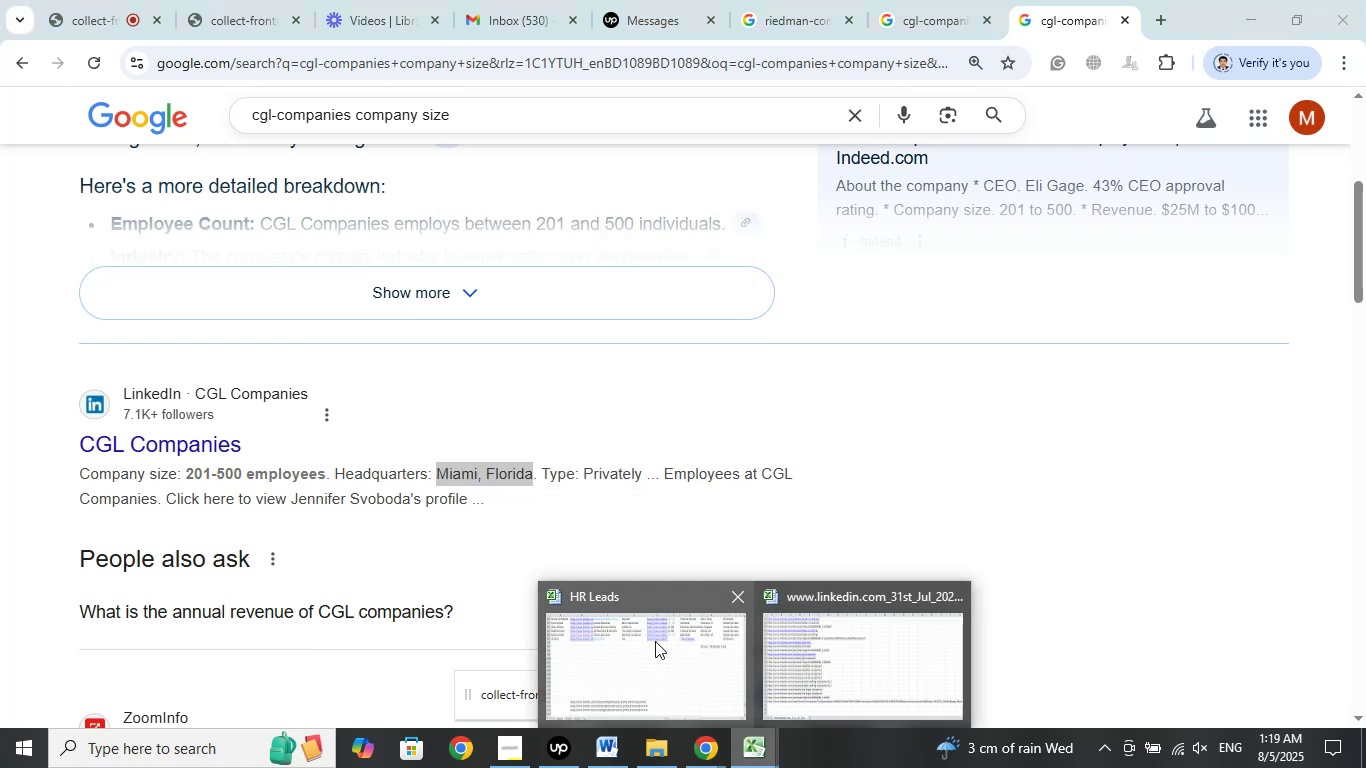 
left_click([635, 637])
 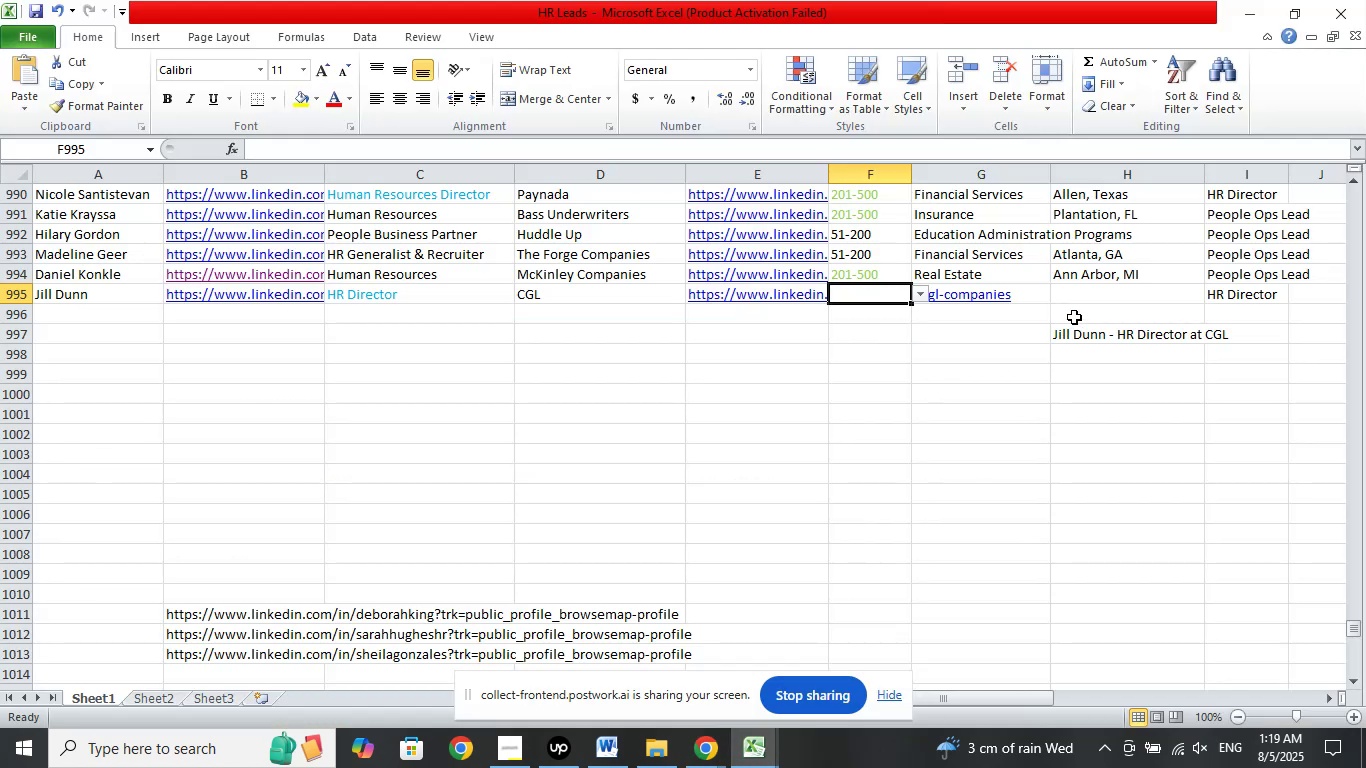 
left_click([1083, 296])
 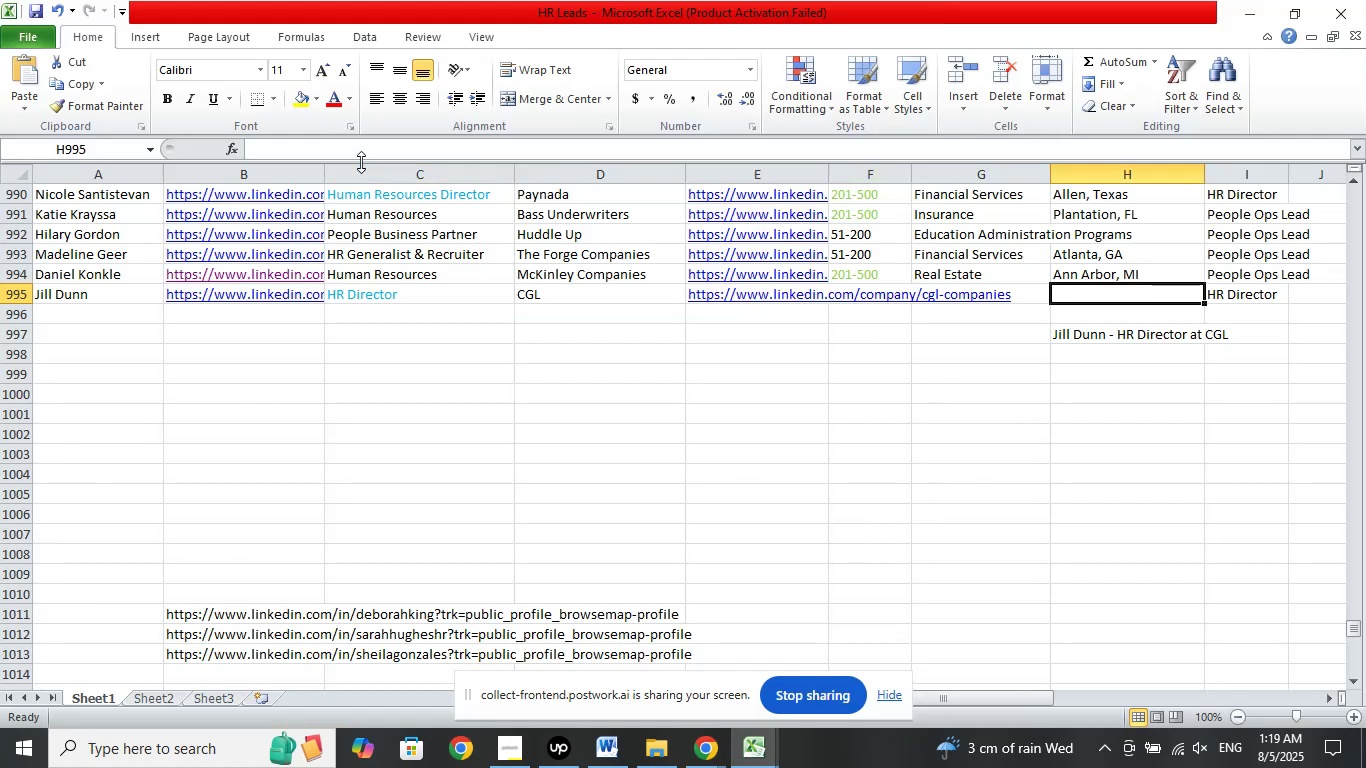 
left_click([355, 158])
 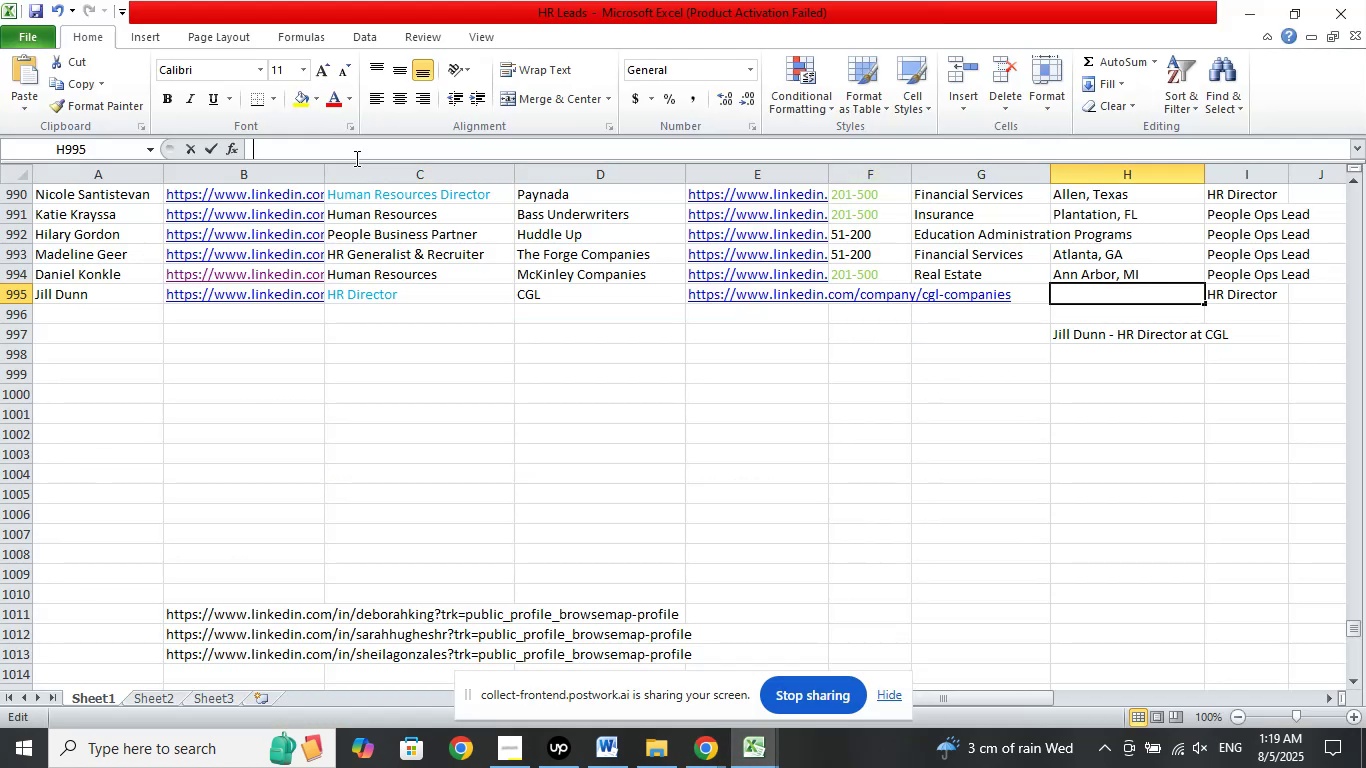 
right_click([355, 158])
 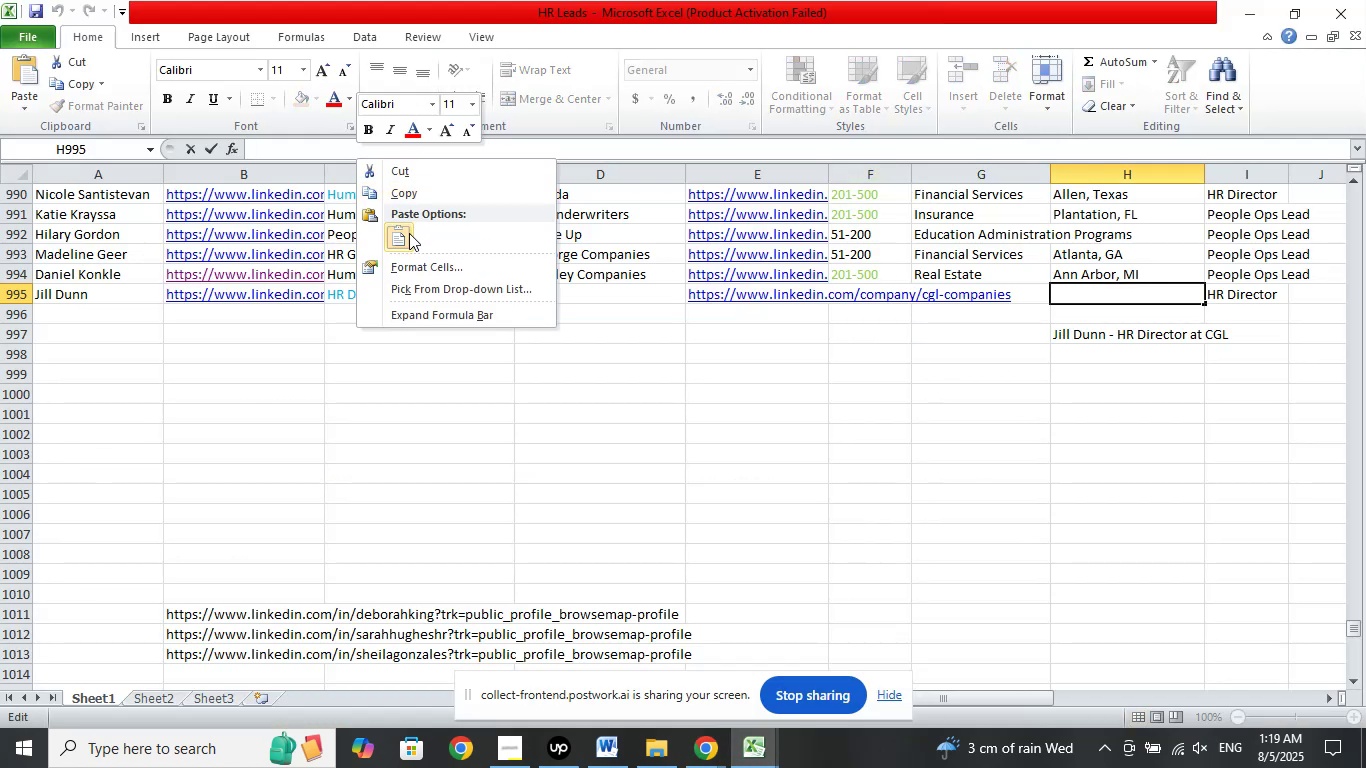 
left_click([409, 233])
 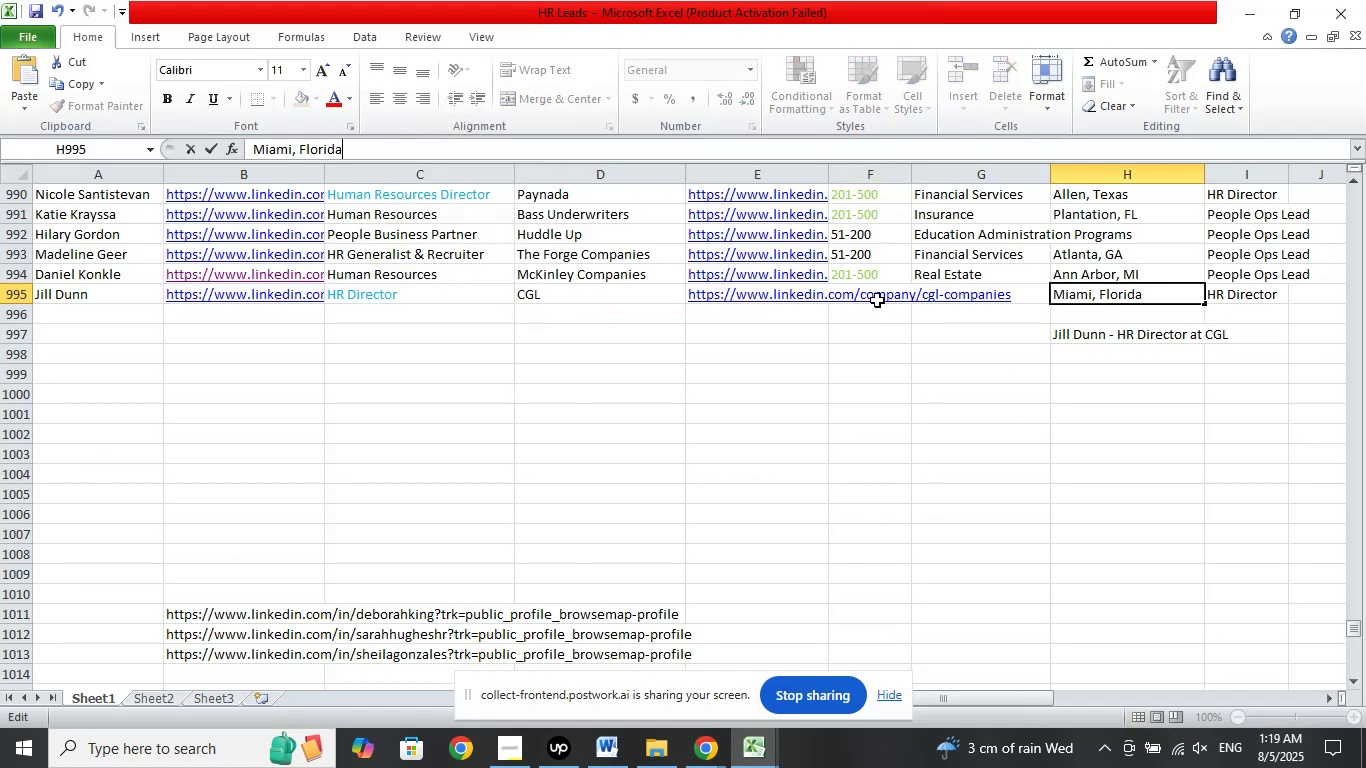 
left_click([875, 297])
 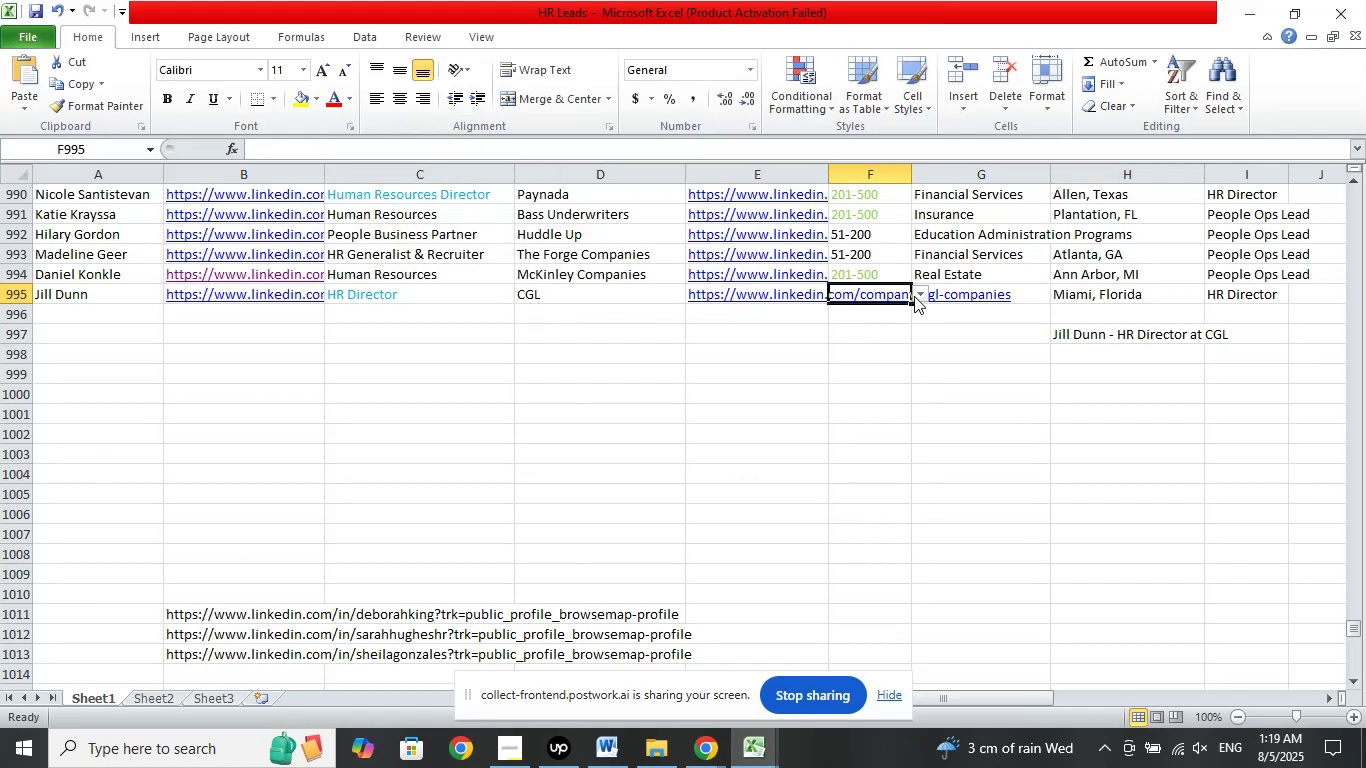 
left_click([919, 294])
 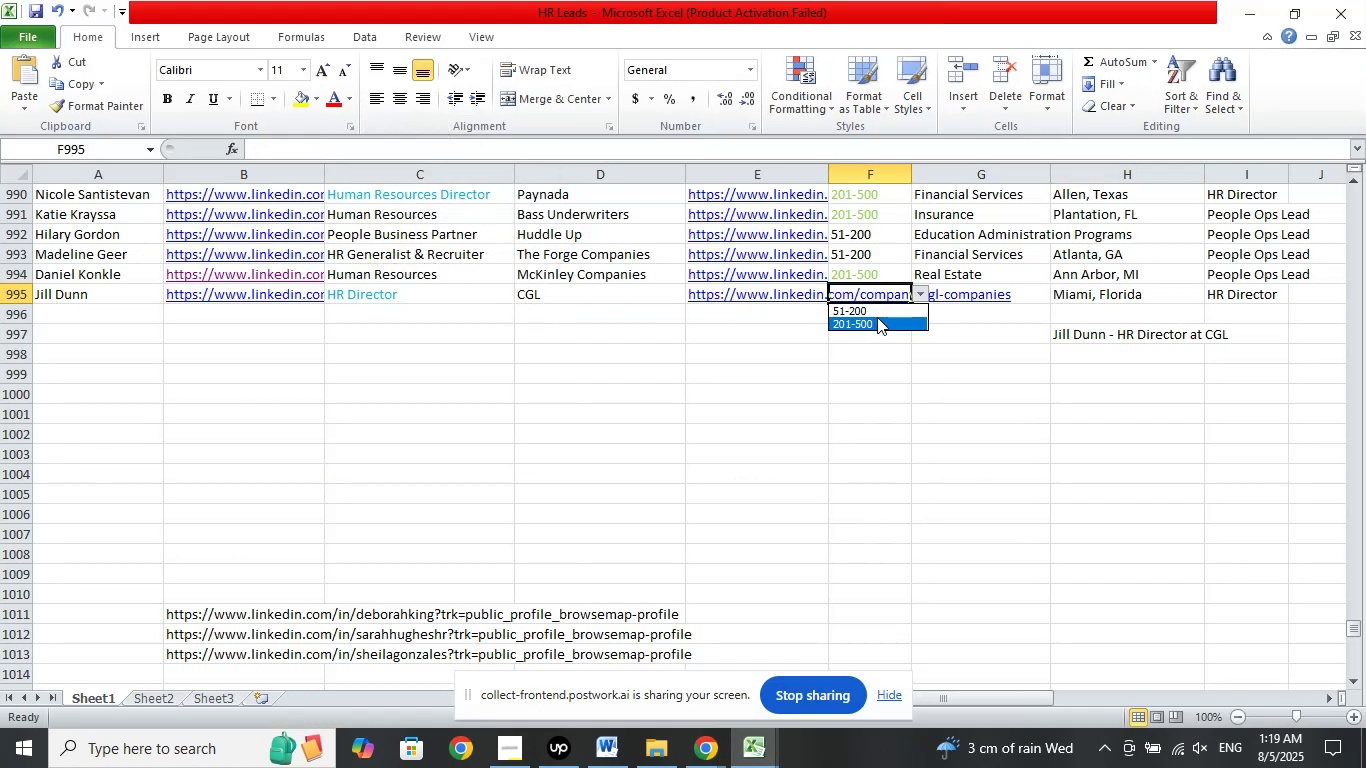 
left_click([876, 318])
 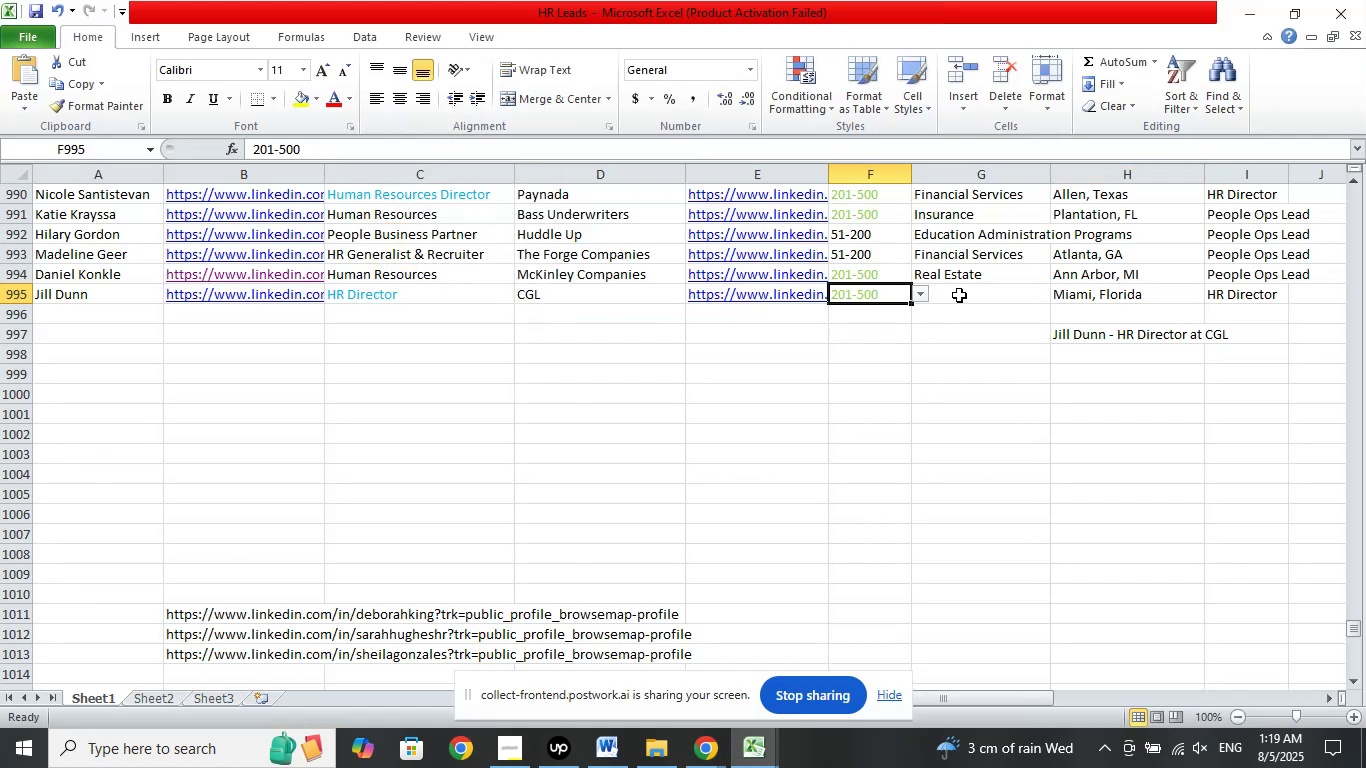 
left_click([959, 295])
 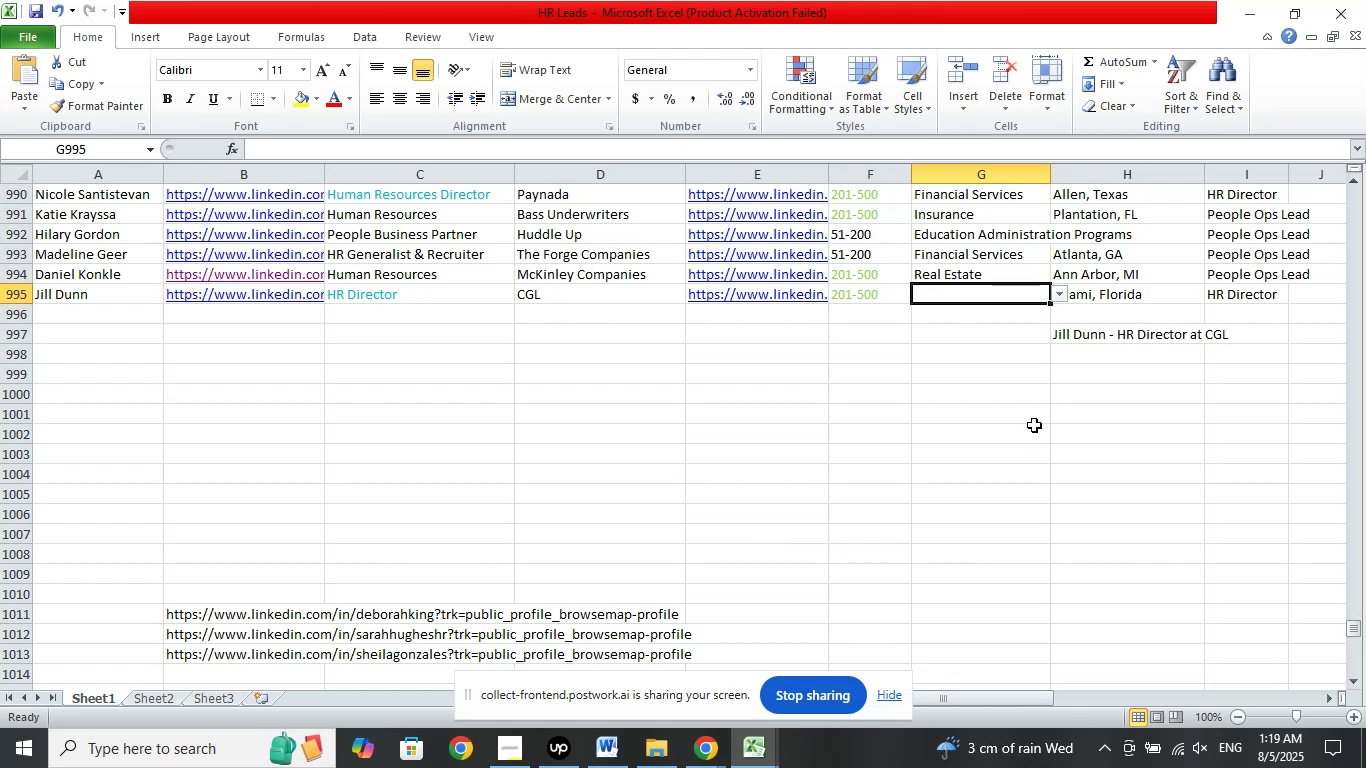 
left_click([1079, 334])
 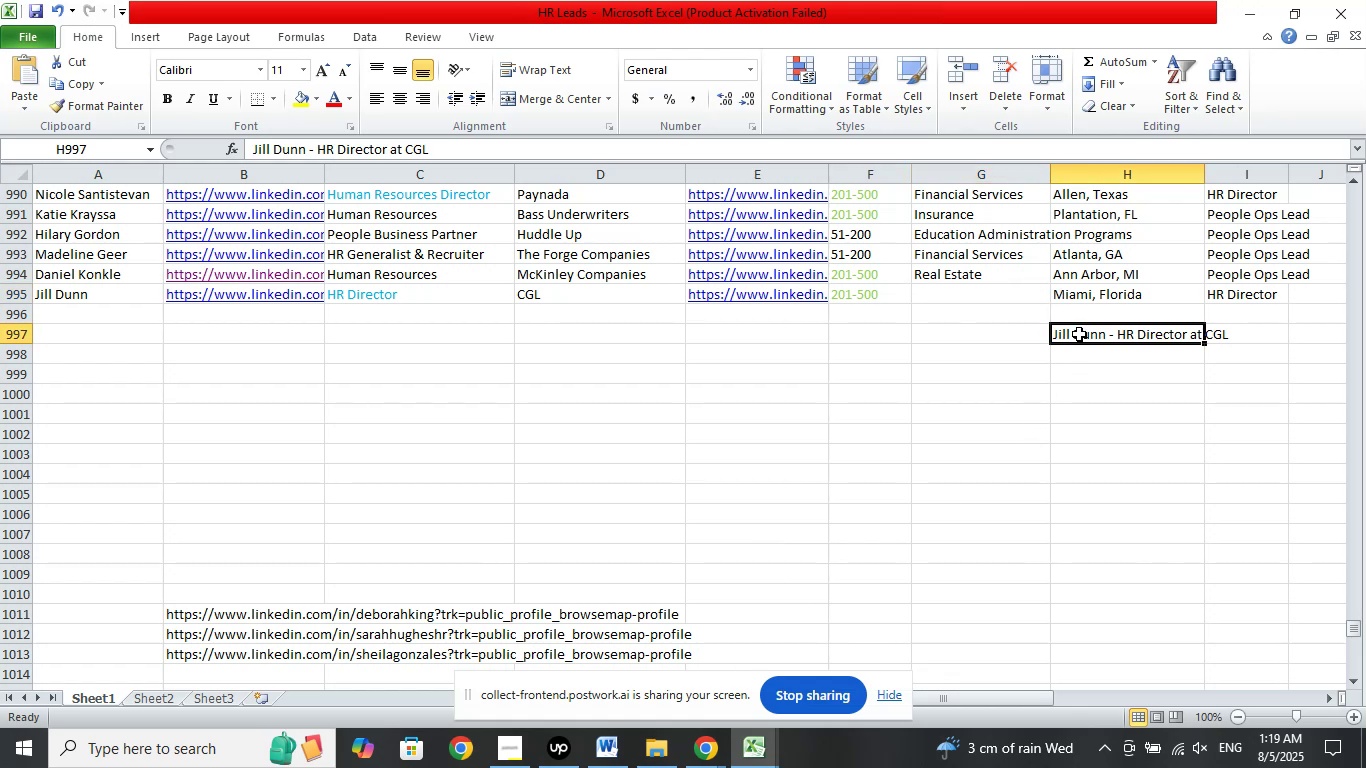 
key(Delete)
 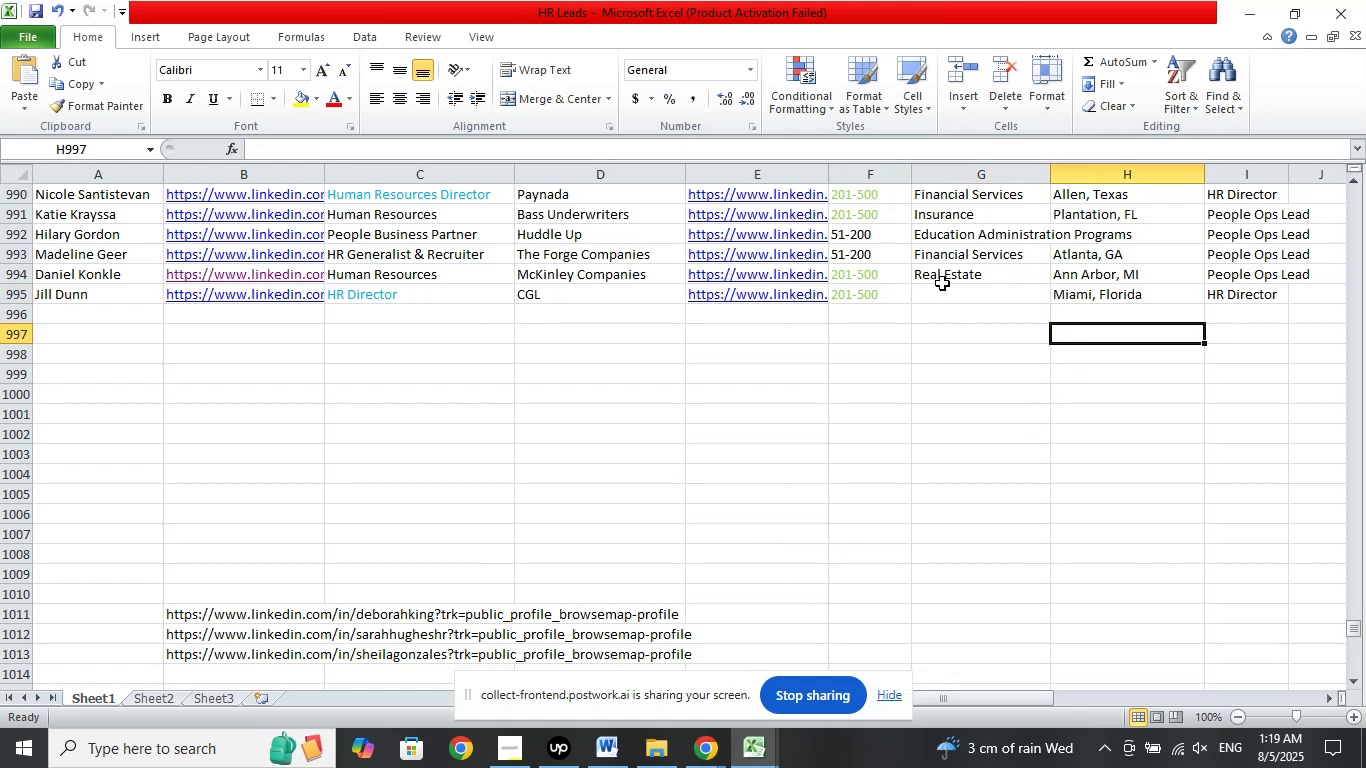 
left_click([942, 283])
 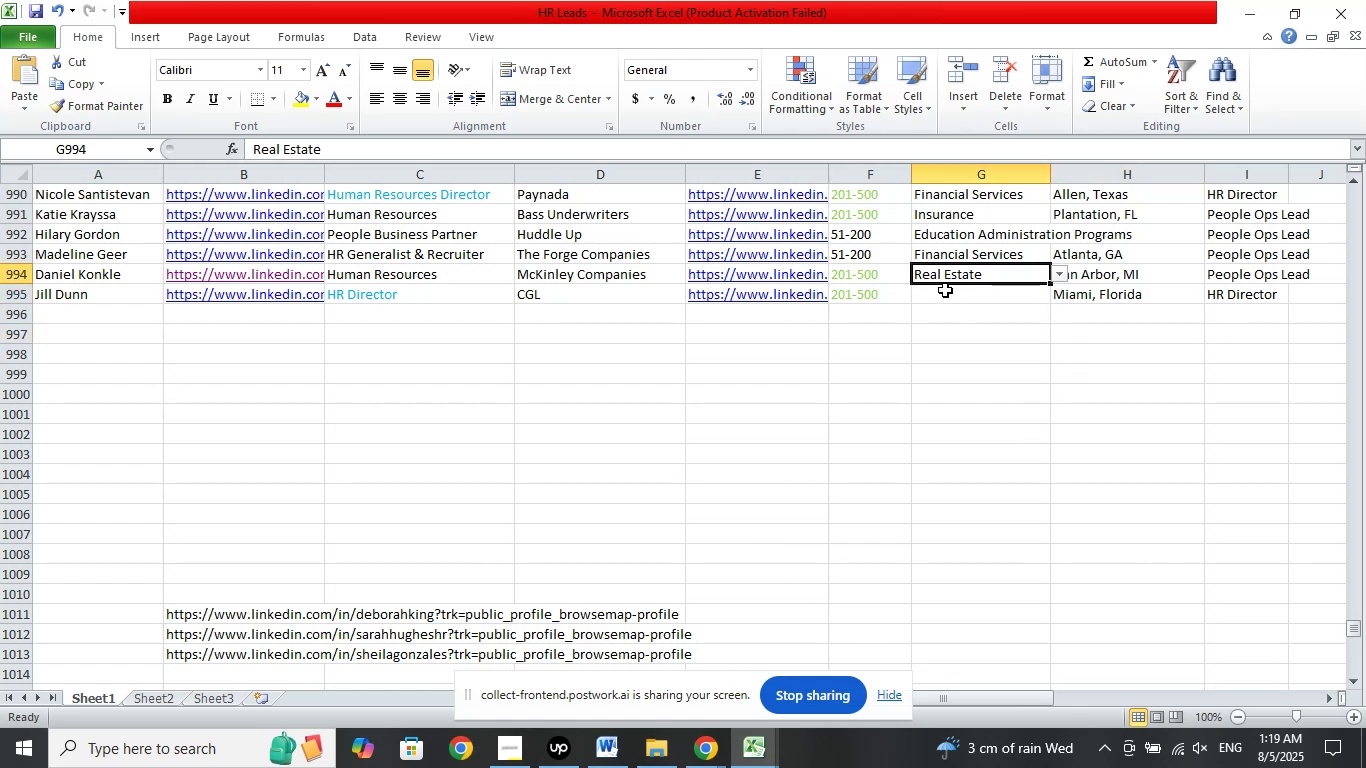 
left_click([945, 290])
 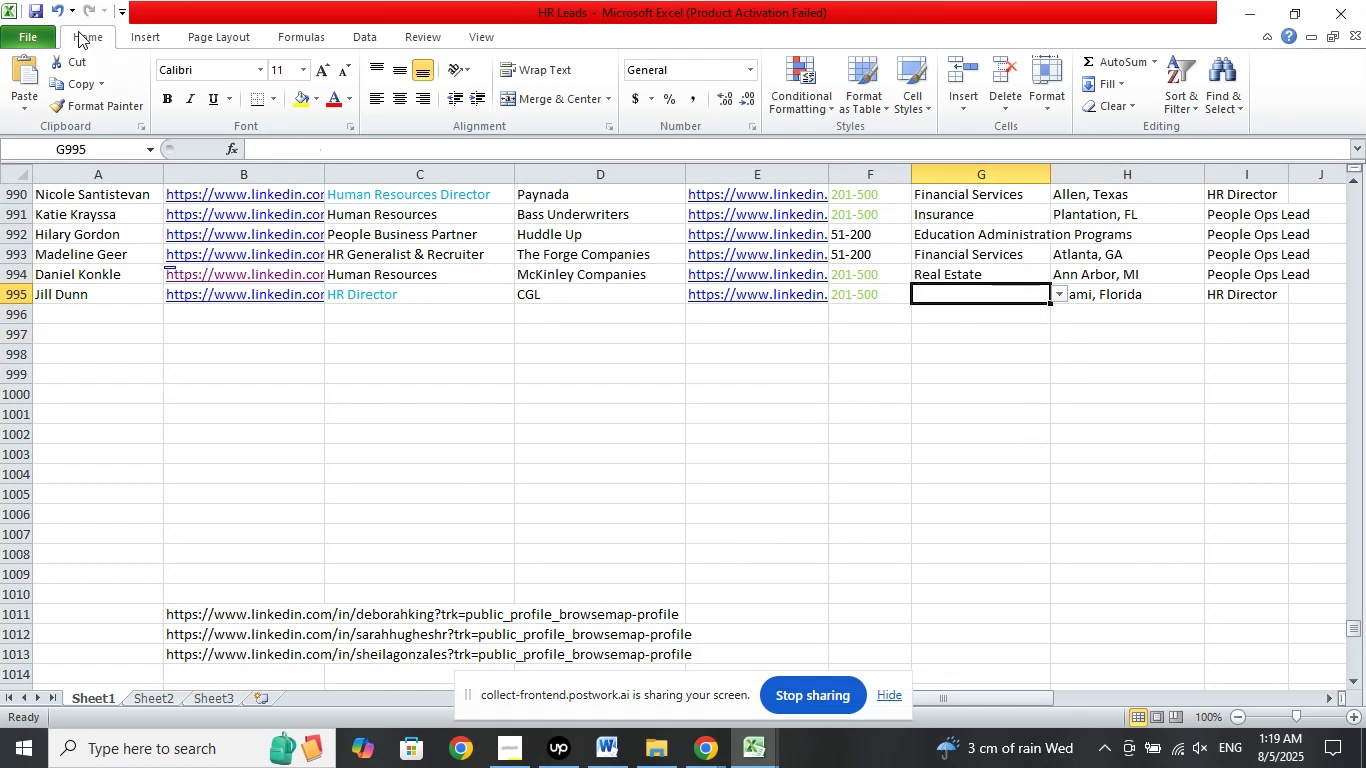 
left_click([43, 3])
 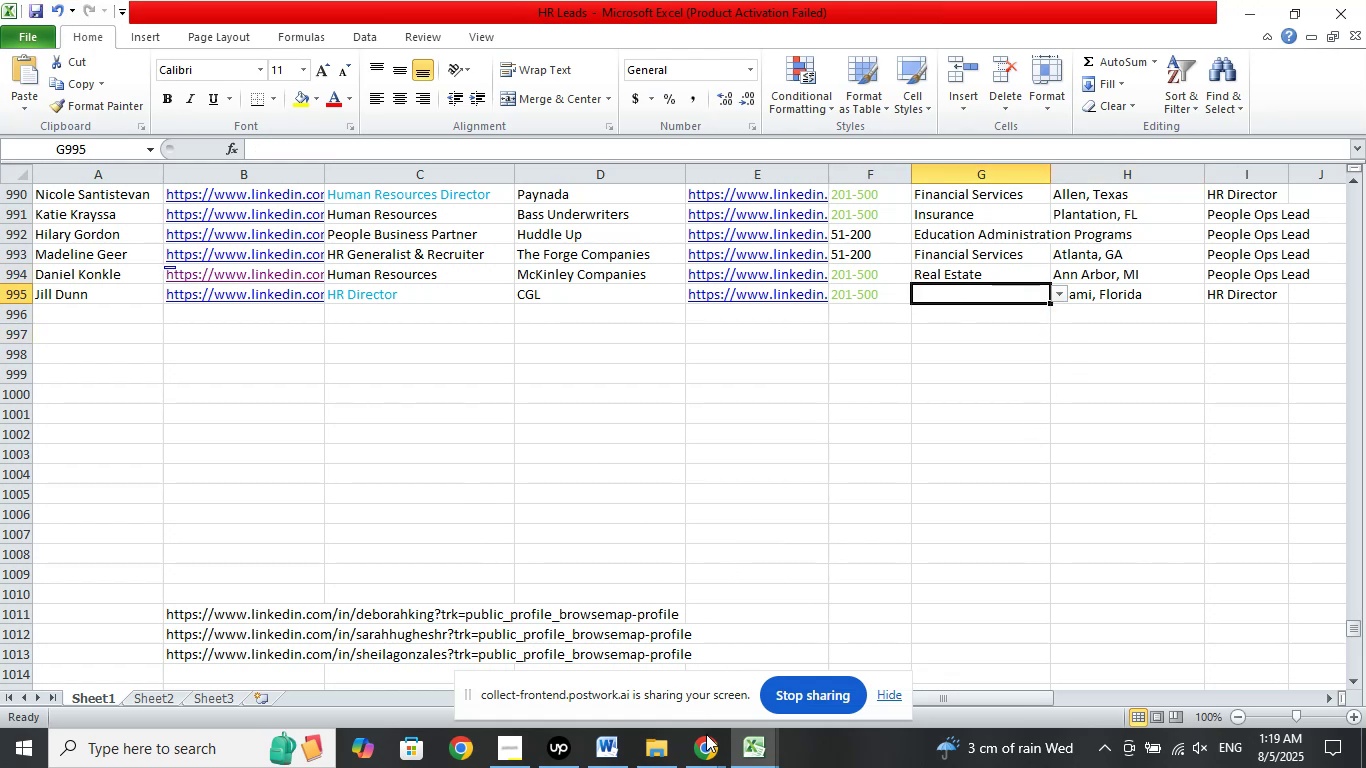 
left_click([711, 742])
 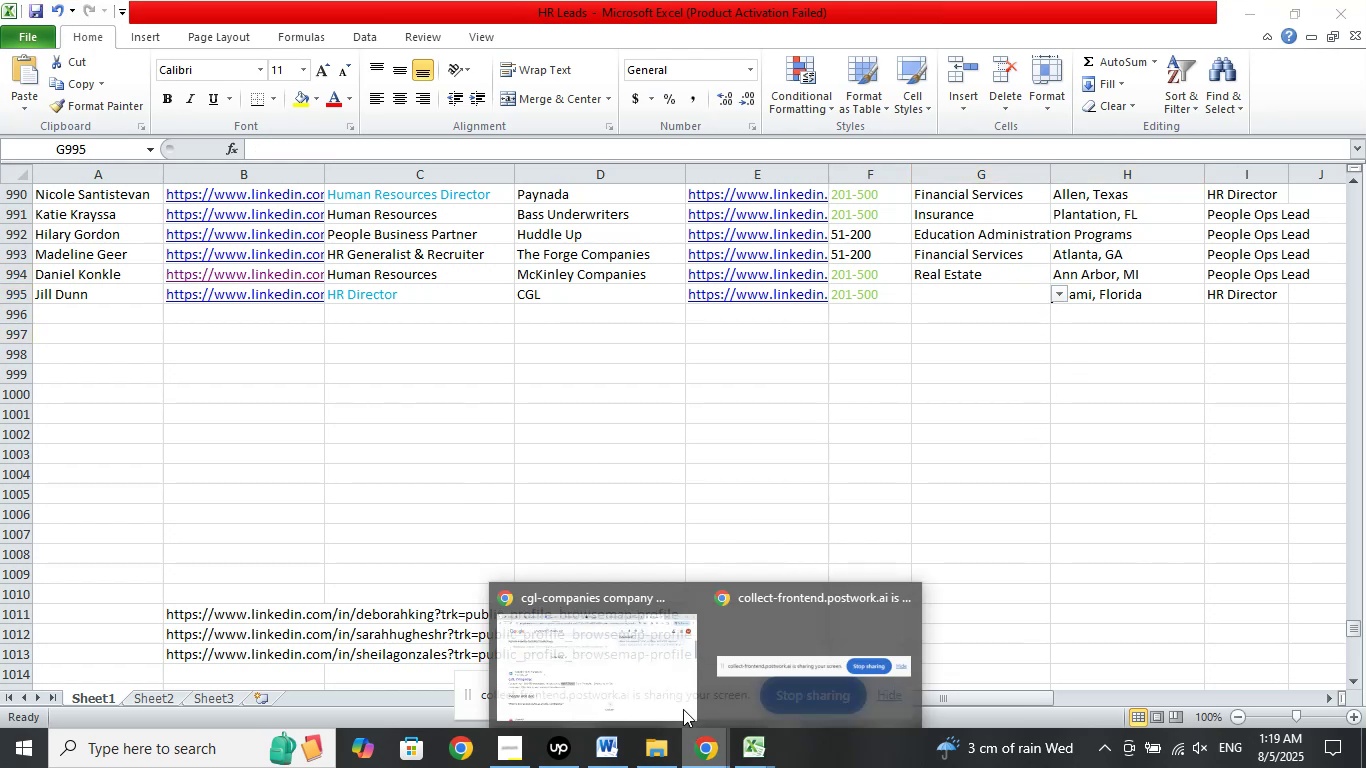 
left_click_drag(start_coordinate=[640, 657], to_coordinate=[646, 655])
 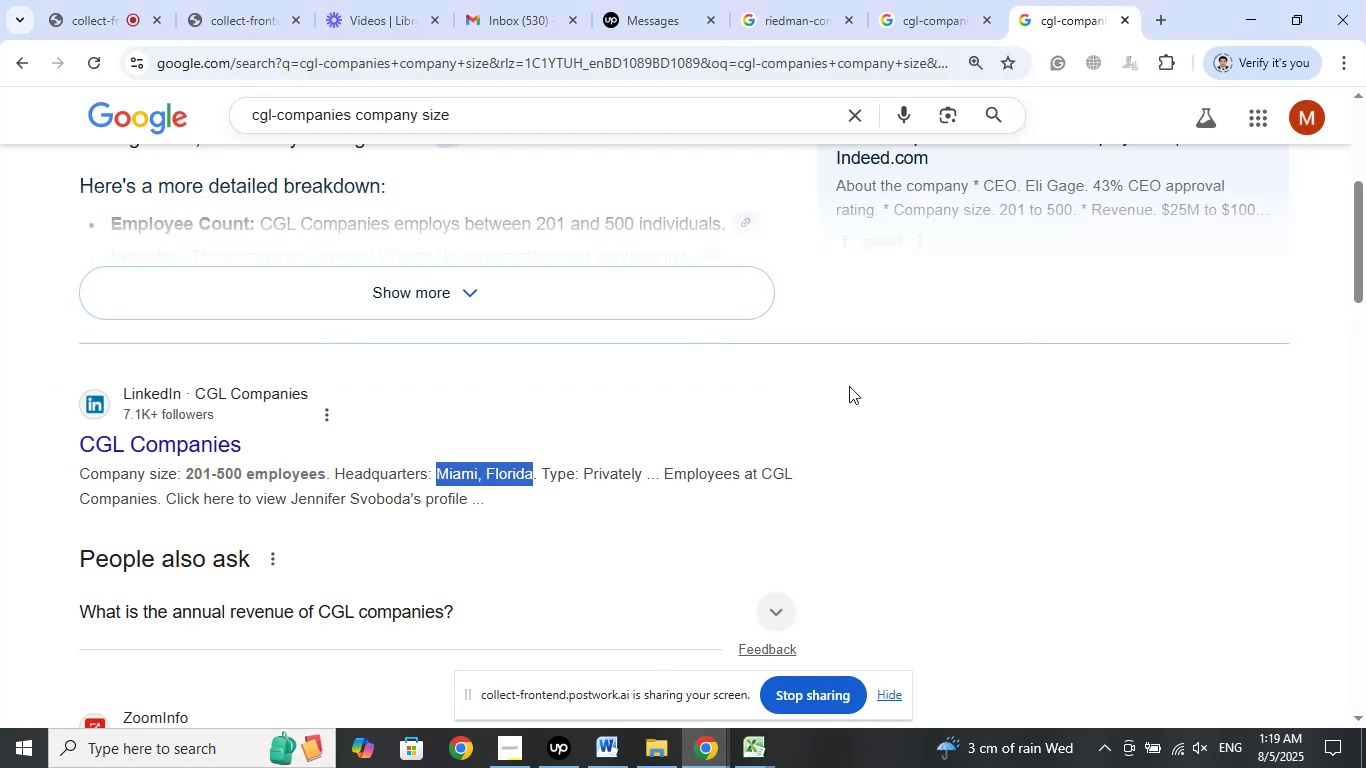 
scroll: coordinate [849, 386], scroll_direction: down, amount: 3.0
 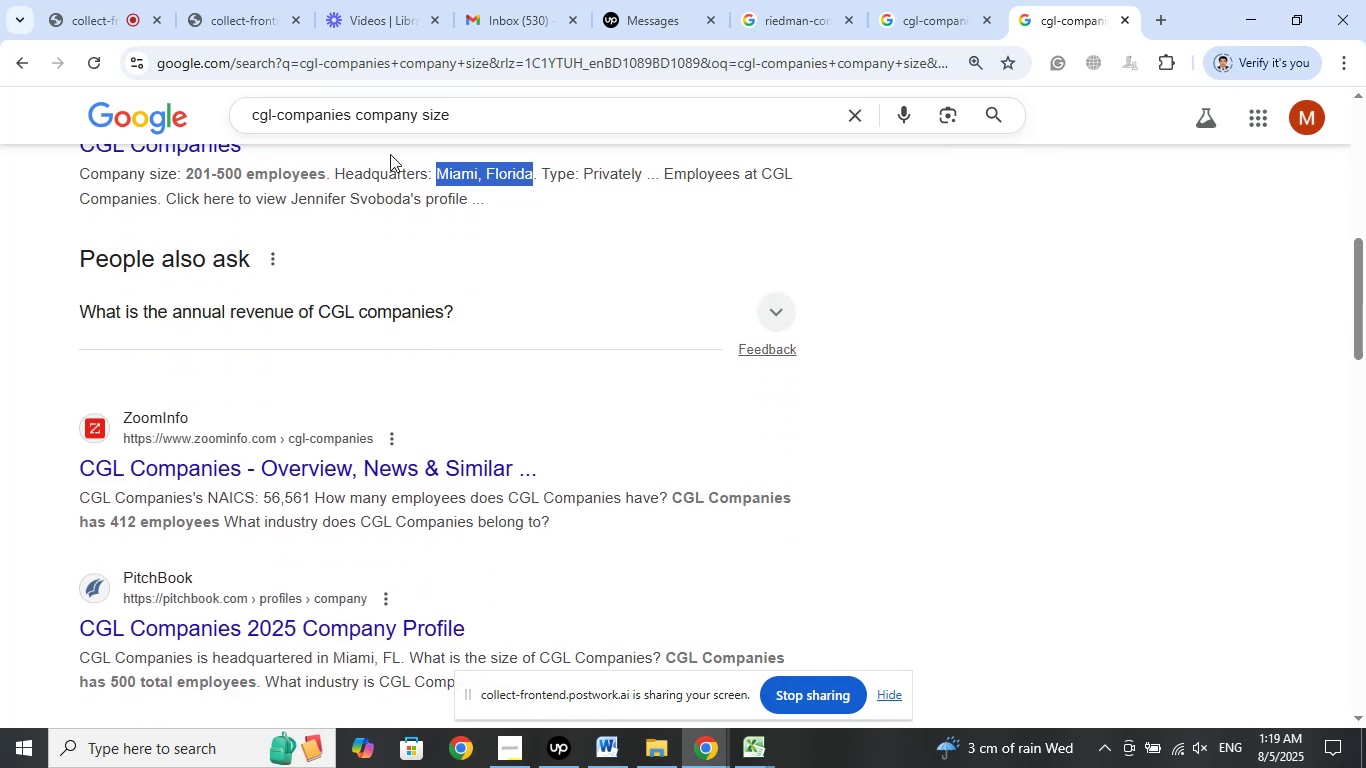 
left_click_drag(start_coordinate=[484, 117], to_coordinate=[358, 123])
 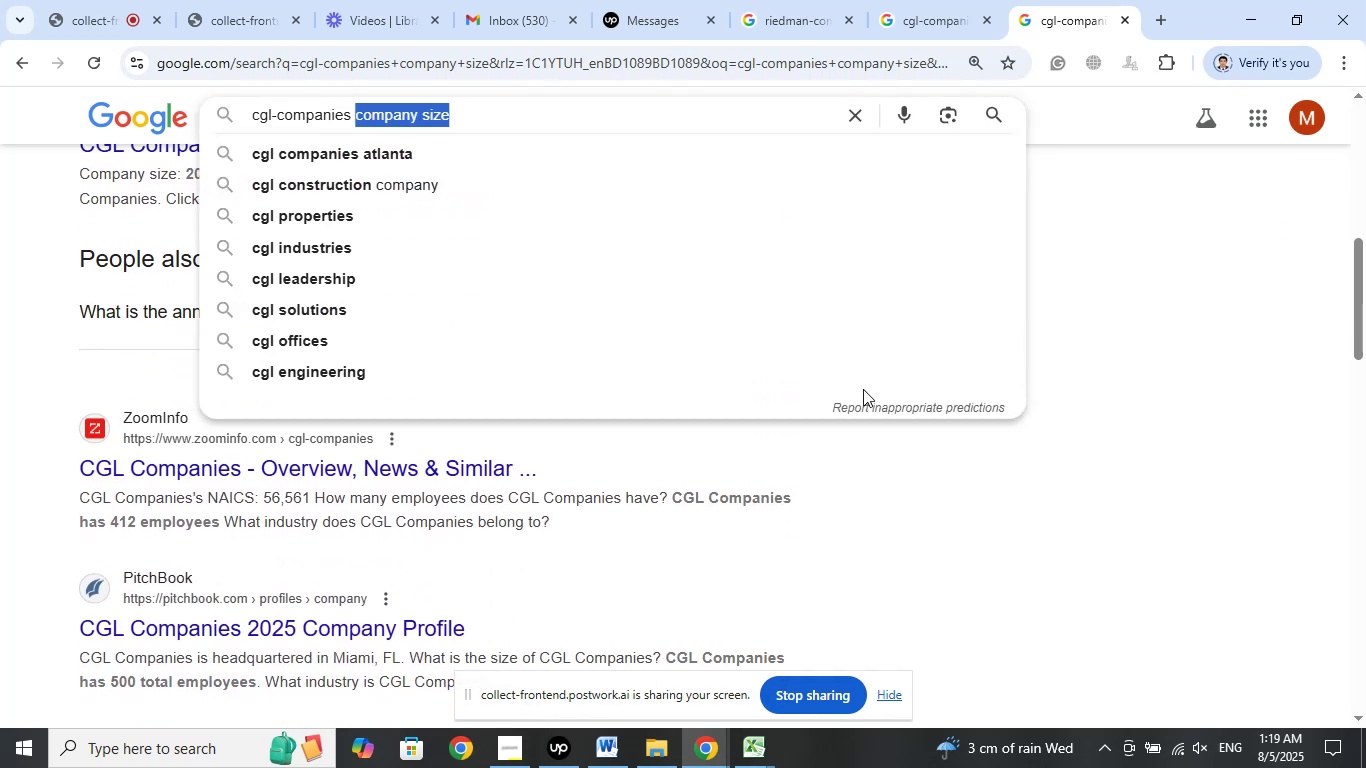 
type(industry)
 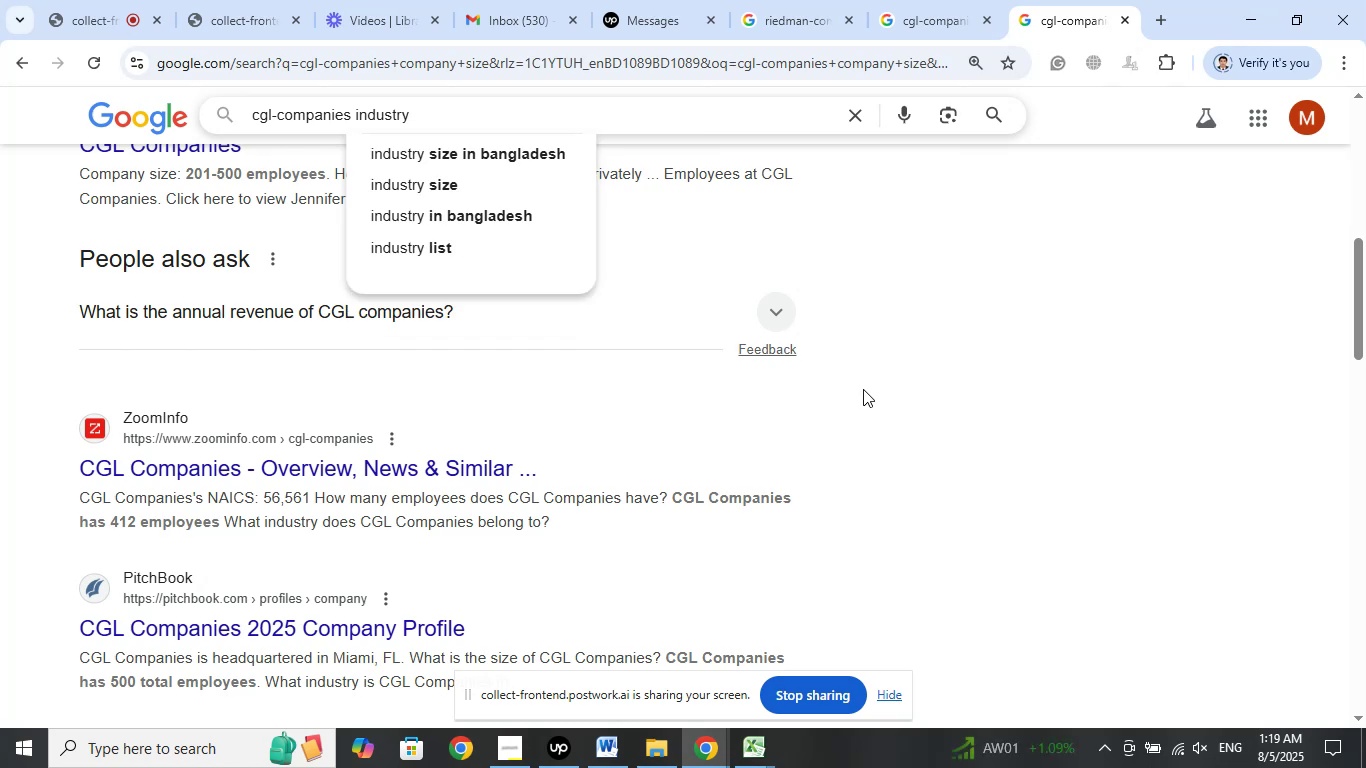 
key(Enter)
 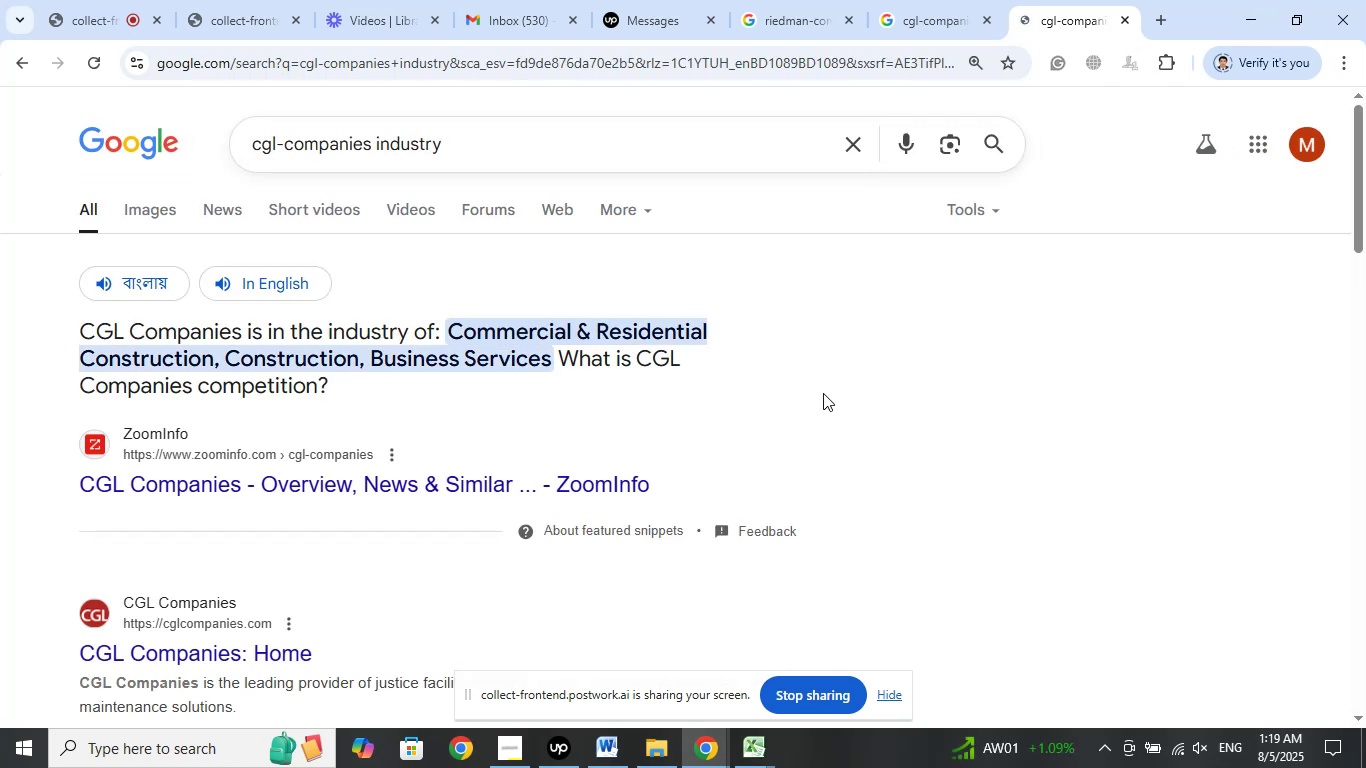 
scroll: coordinate [909, 388], scroll_direction: down, amount: 7.0
 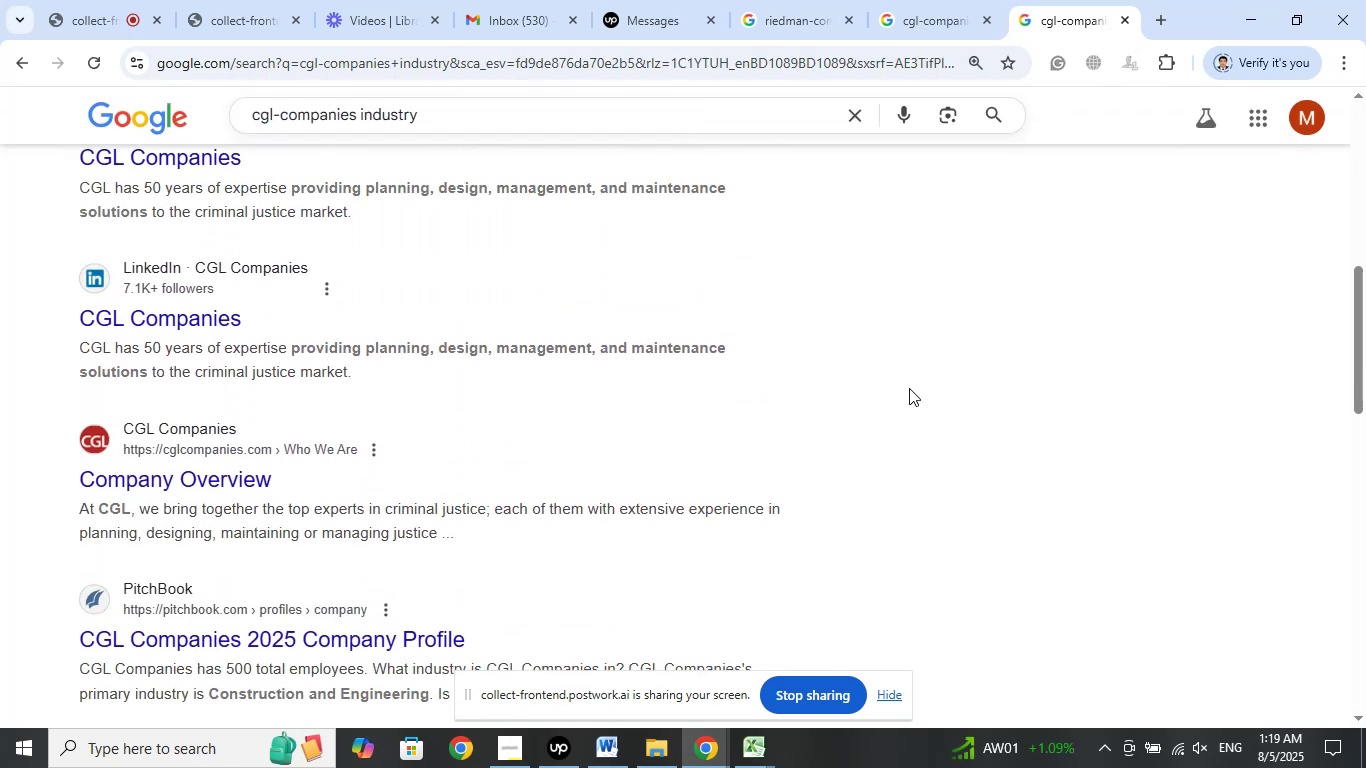 
scroll: coordinate [909, 388], scroll_direction: up, amount: 1.0
 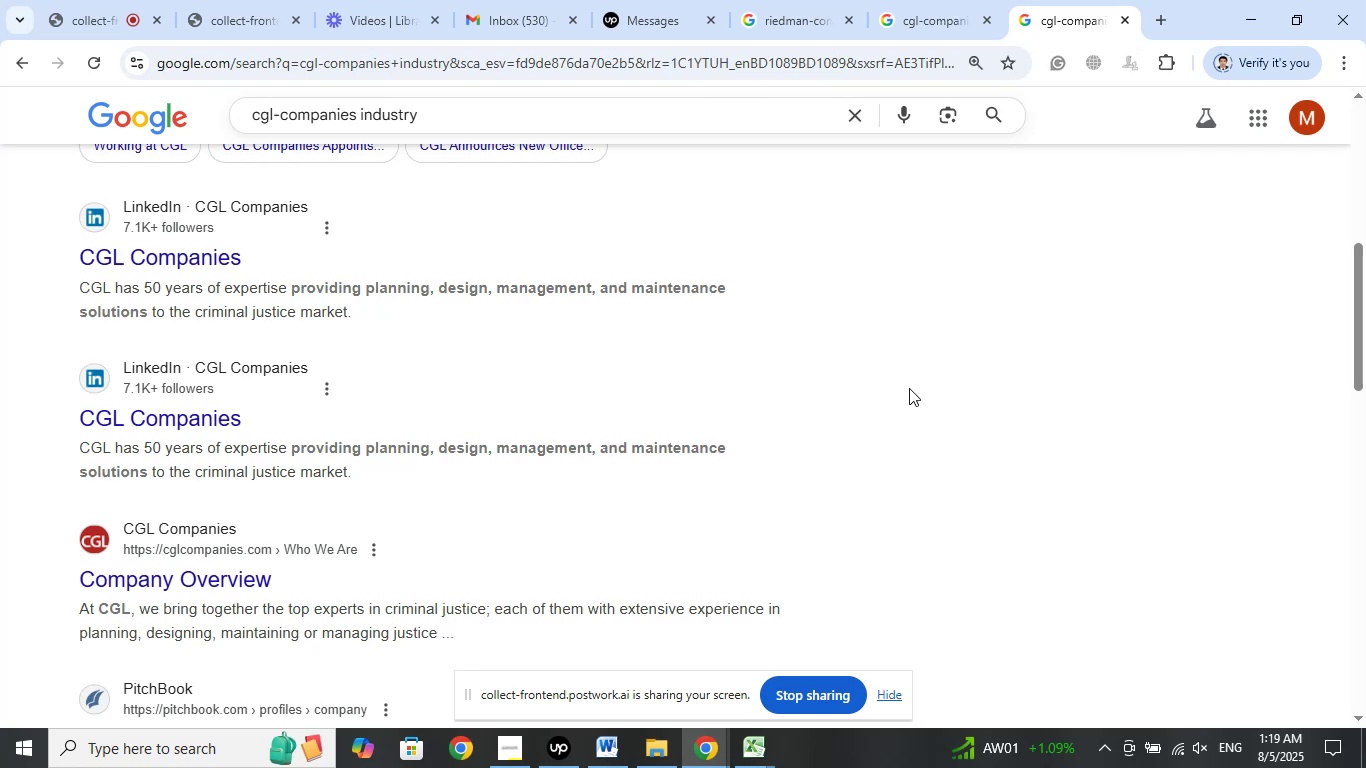 
wait(17.82)
 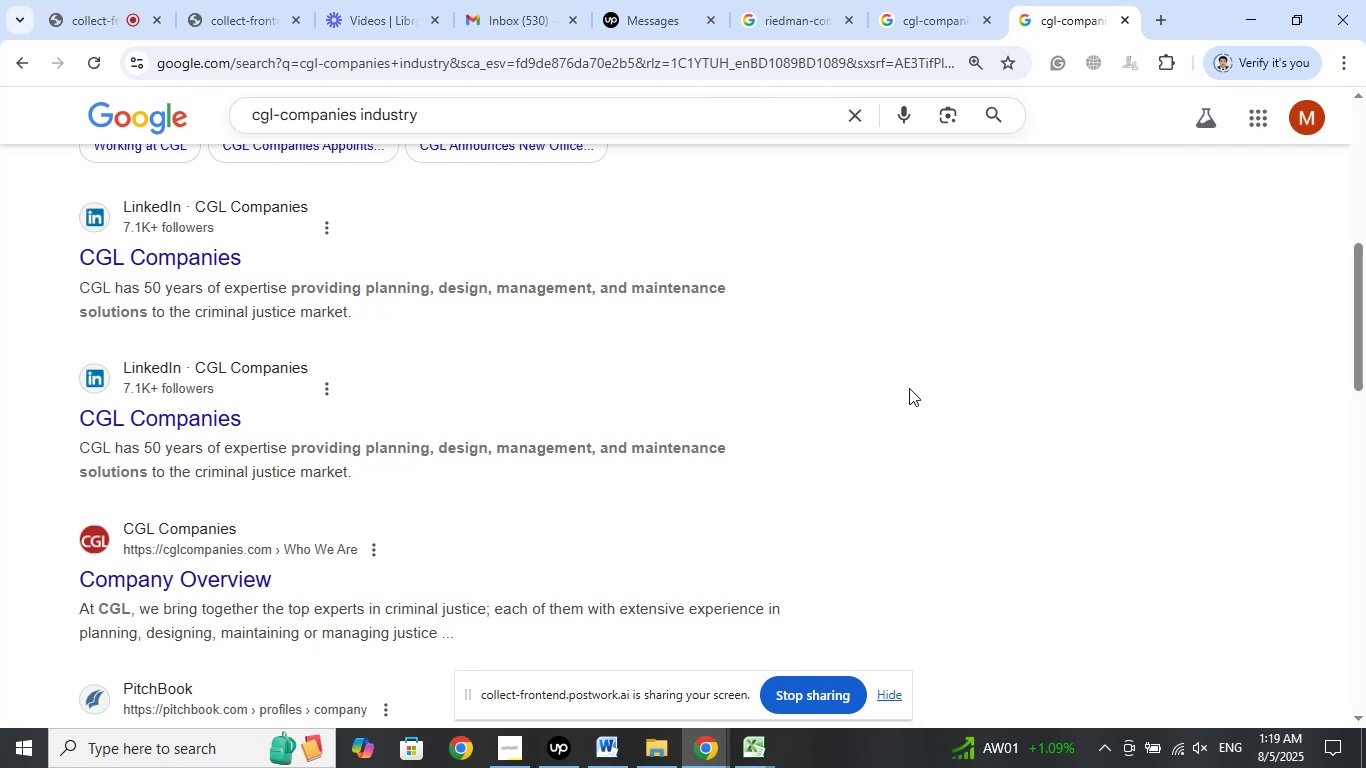 
scroll: coordinate [909, 388], scroll_direction: down, amount: 2.0
 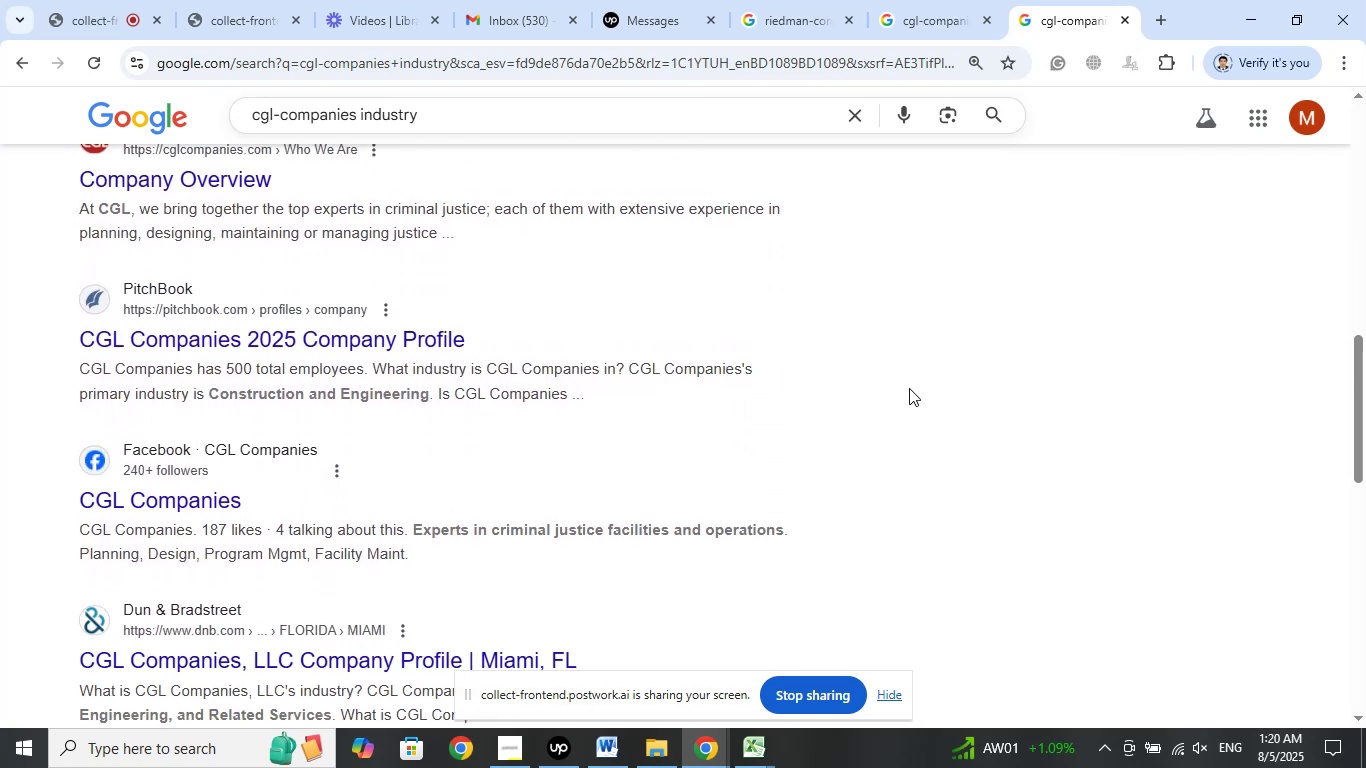 
scroll: coordinate [915, 371], scroll_direction: up, amount: 11.0
 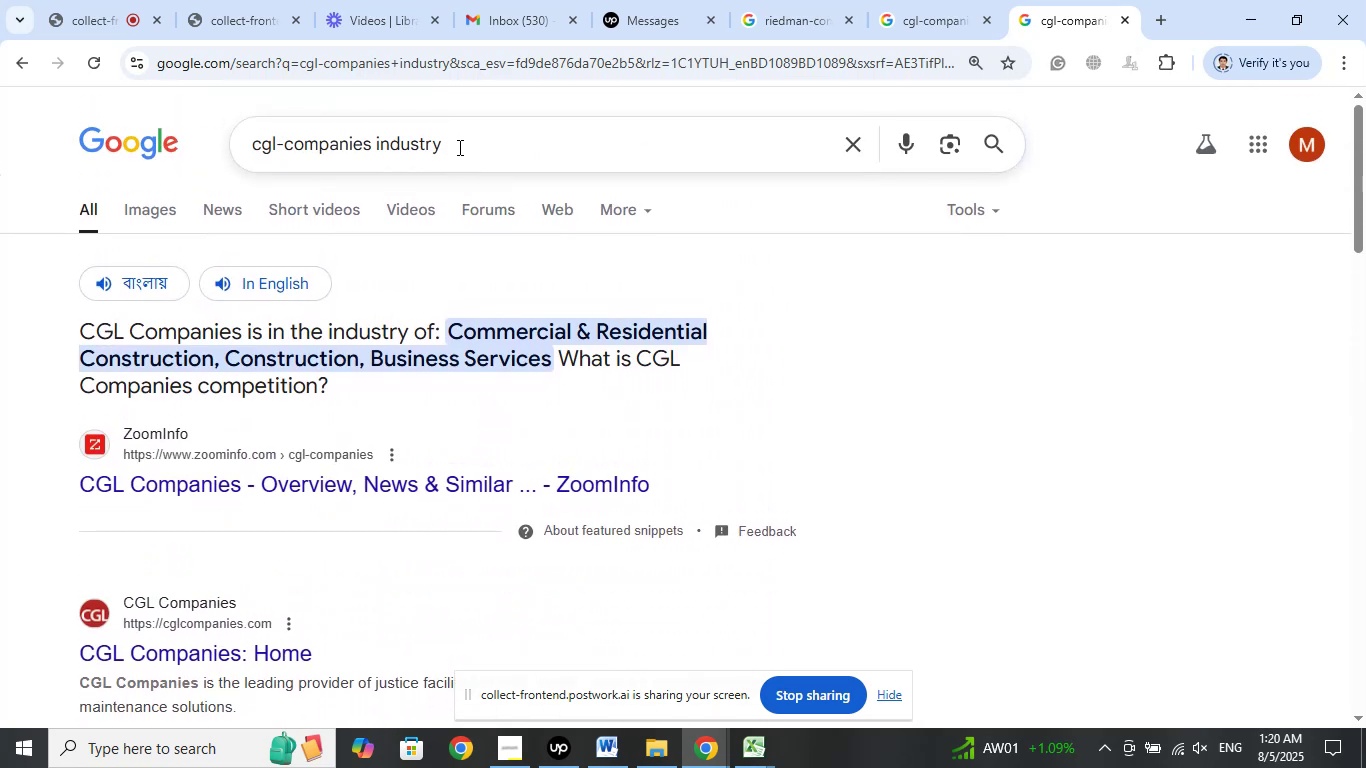 
left_click([458, 147])
 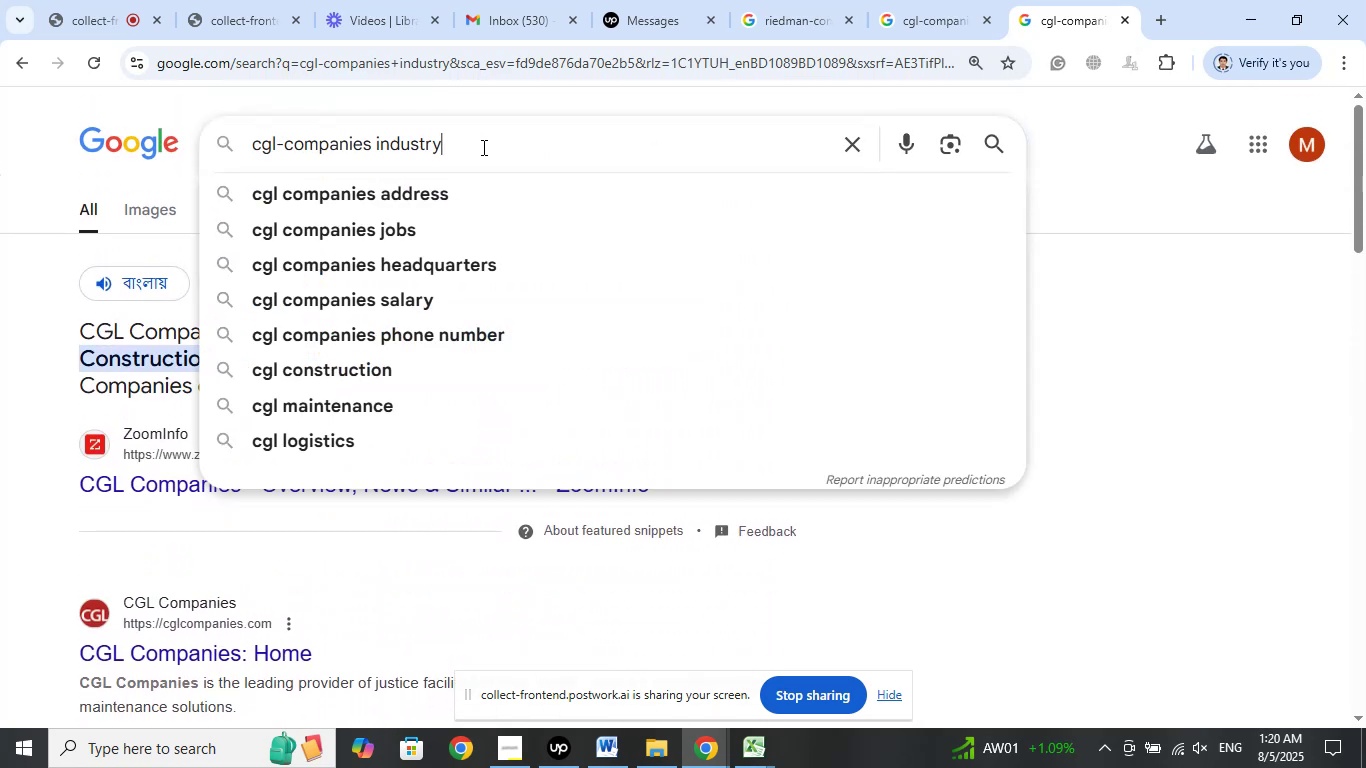 
left_click_drag(start_coordinate=[482, 147], to_coordinate=[376, 143])
 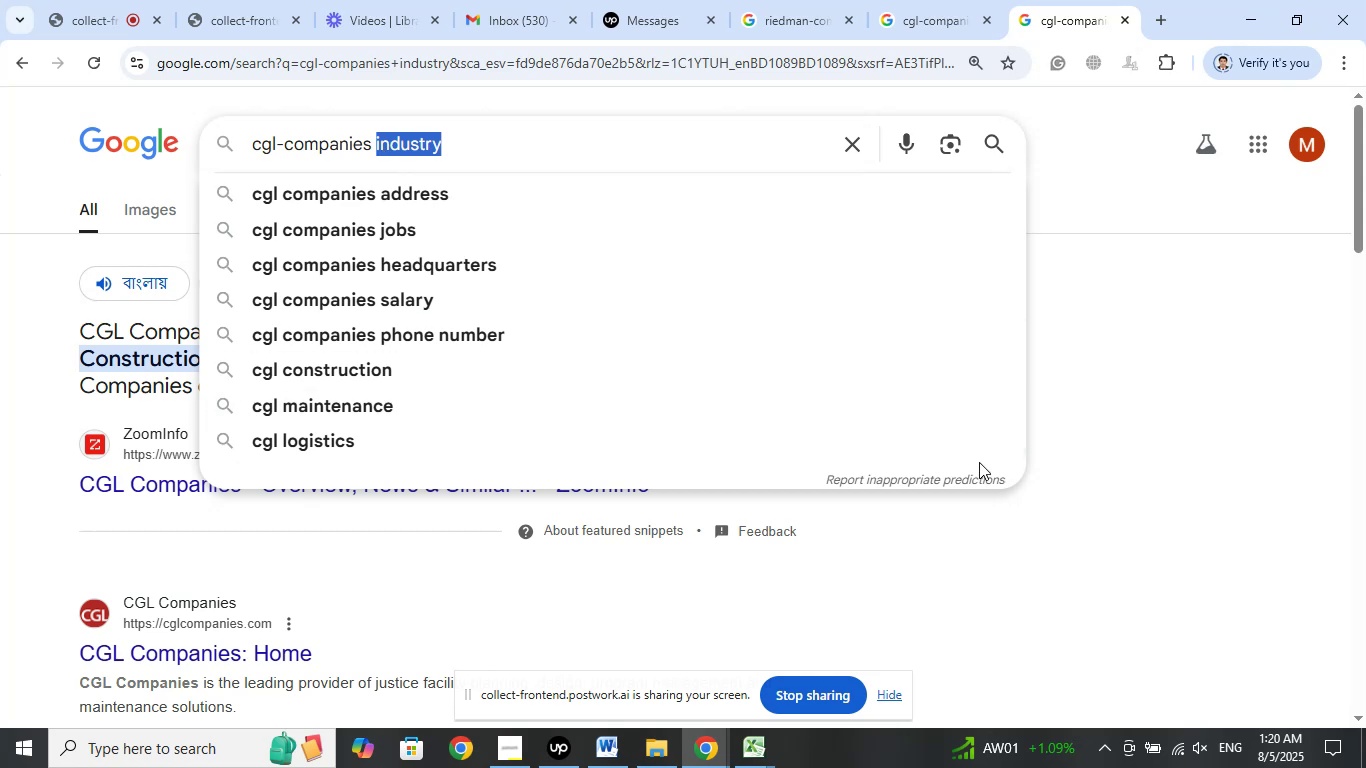 
type(constry)
key(Backspace)
type(uction)
 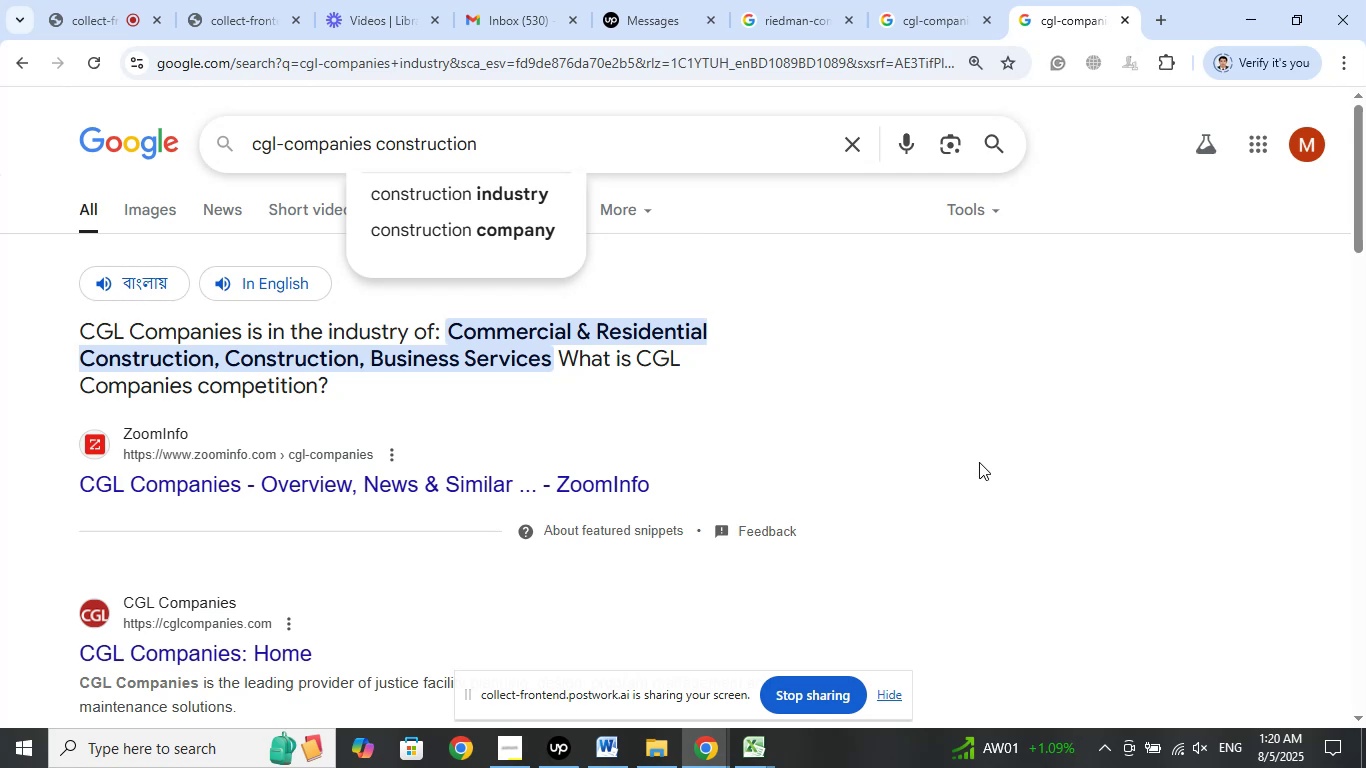 
key(Enter)
 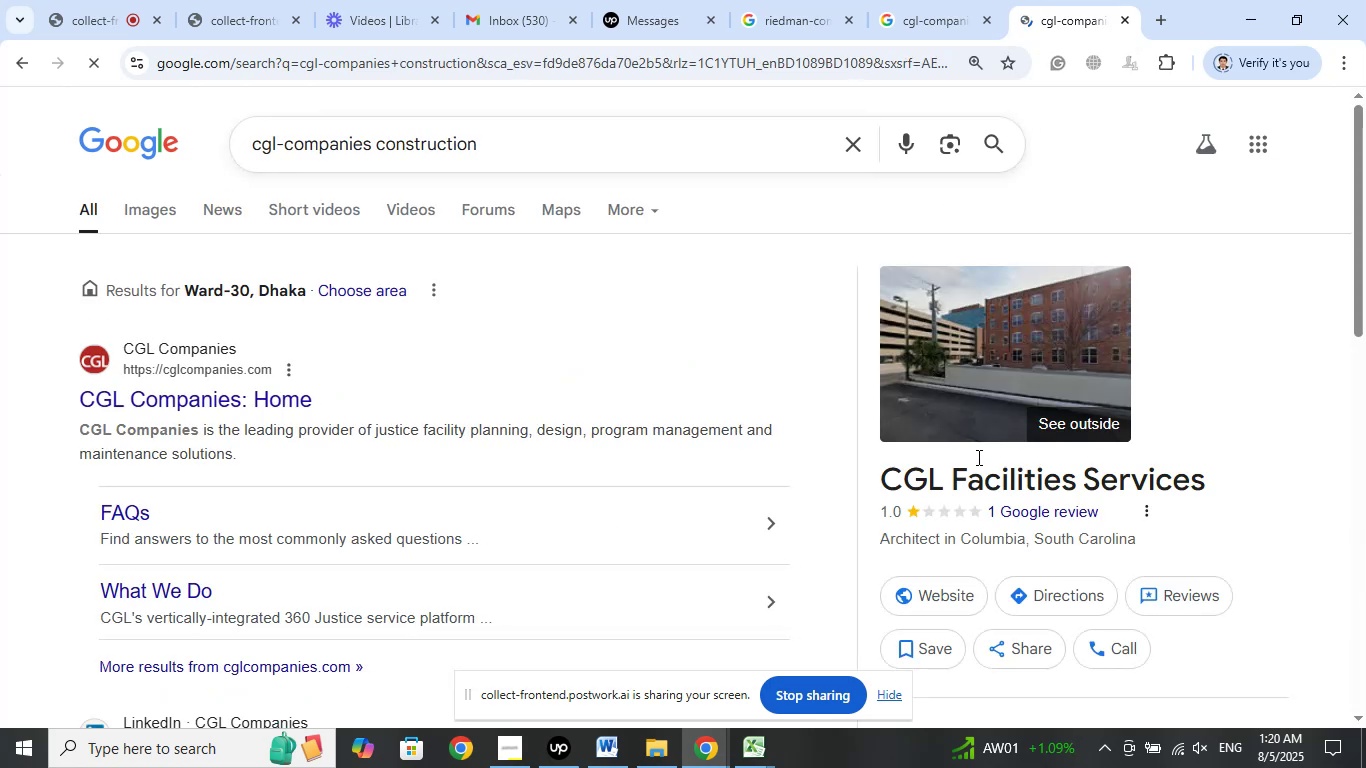 
scroll: coordinate [444, 493], scroll_direction: down, amount: 5.0
 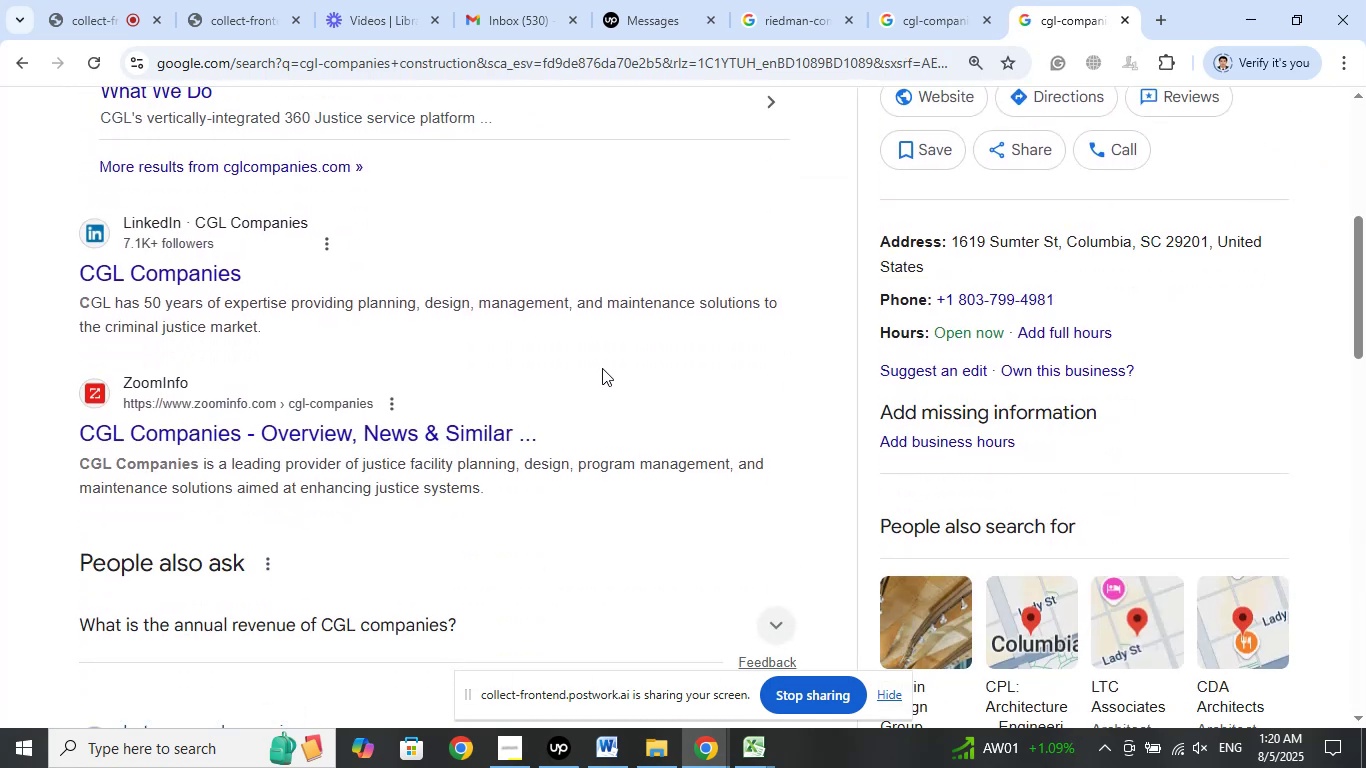 
wait(5.13)
 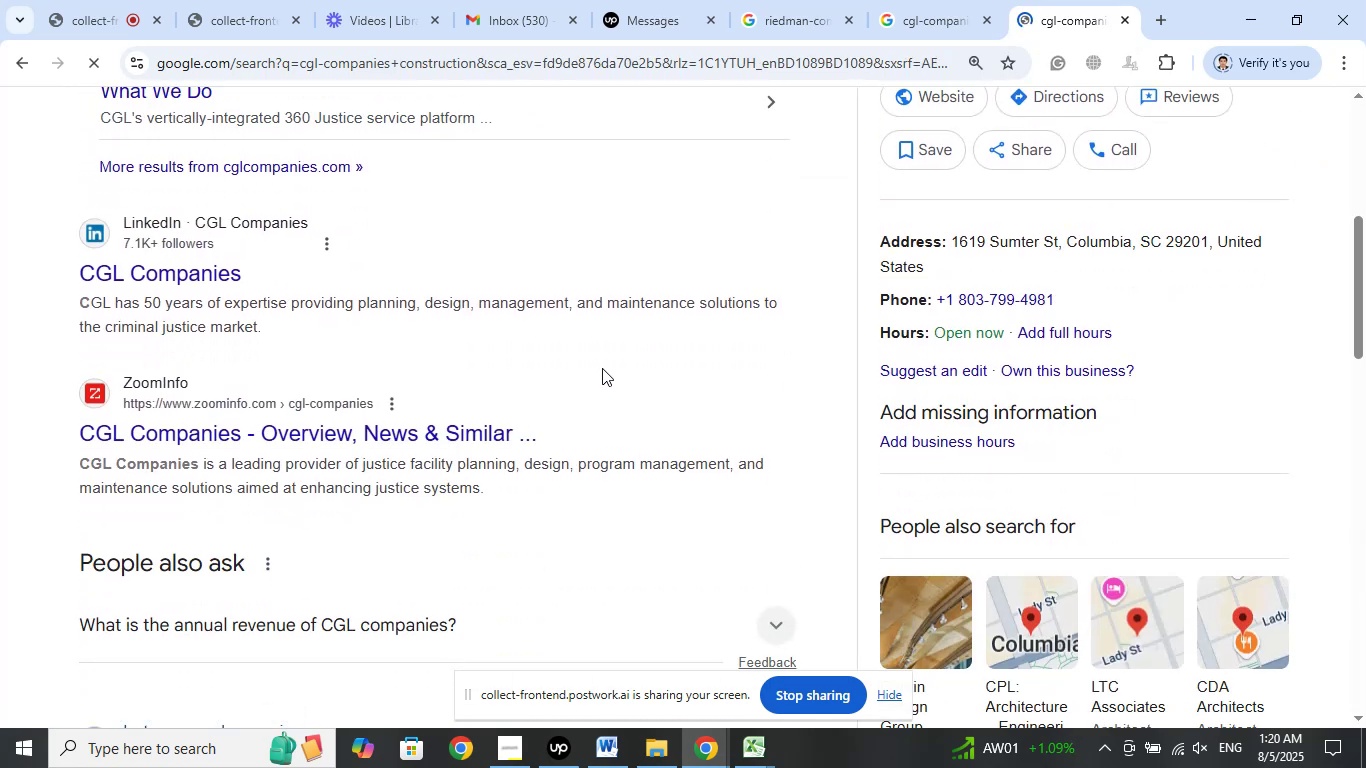 
scroll: coordinate [587, 426], scroll_direction: down, amount: 7.0
 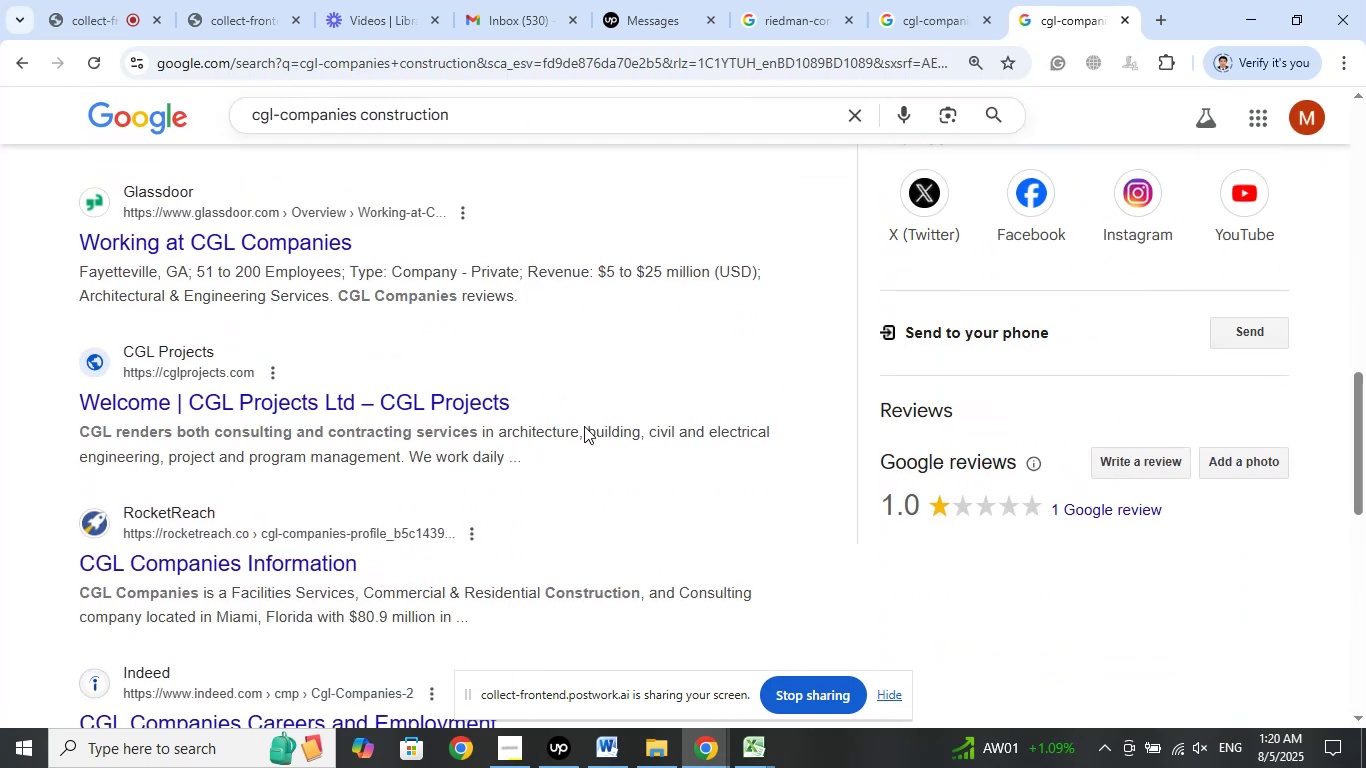 
scroll: coordinate [595, 417], scroll_direction: up, amount: 12.0
 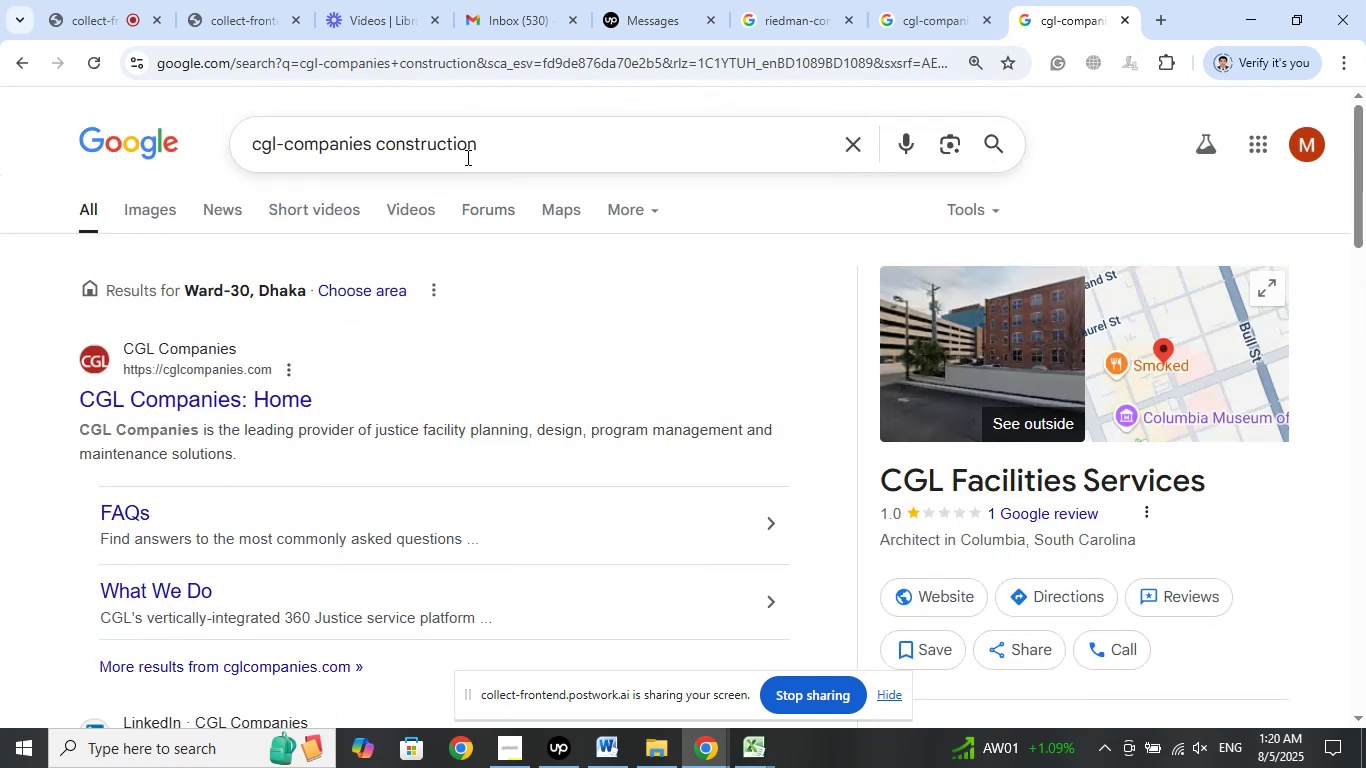 
left_click_drag(start_coordinate=[515, 140], to_coordinate=[378, 145])
 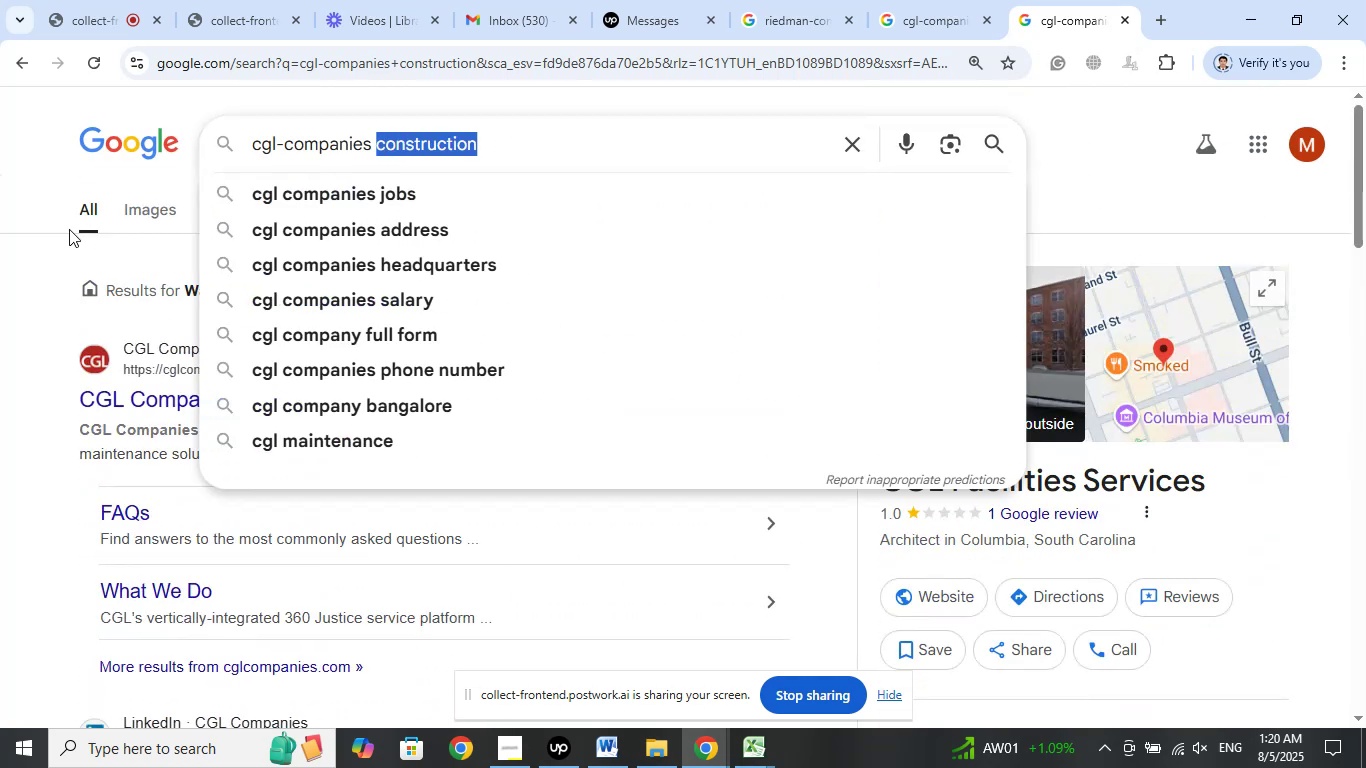 
type(company type)
 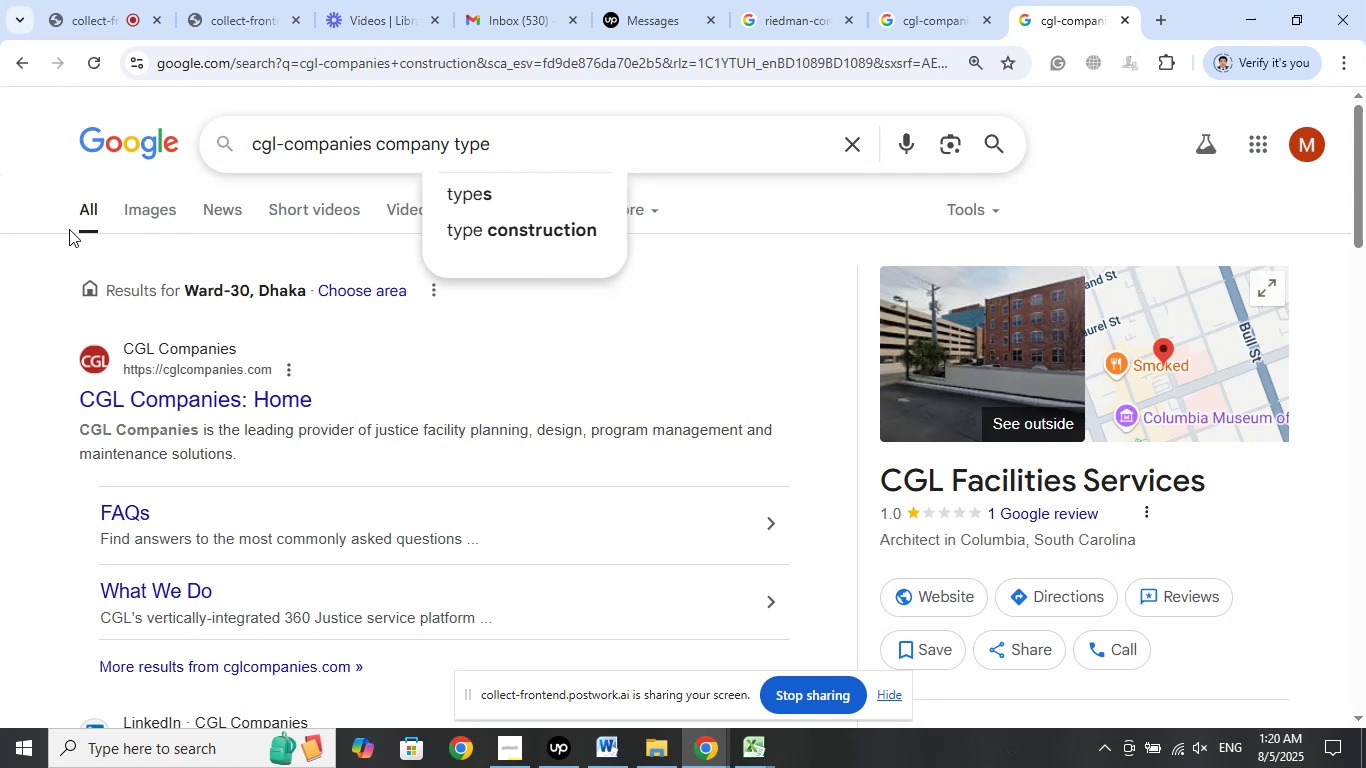 
key(Enter)
 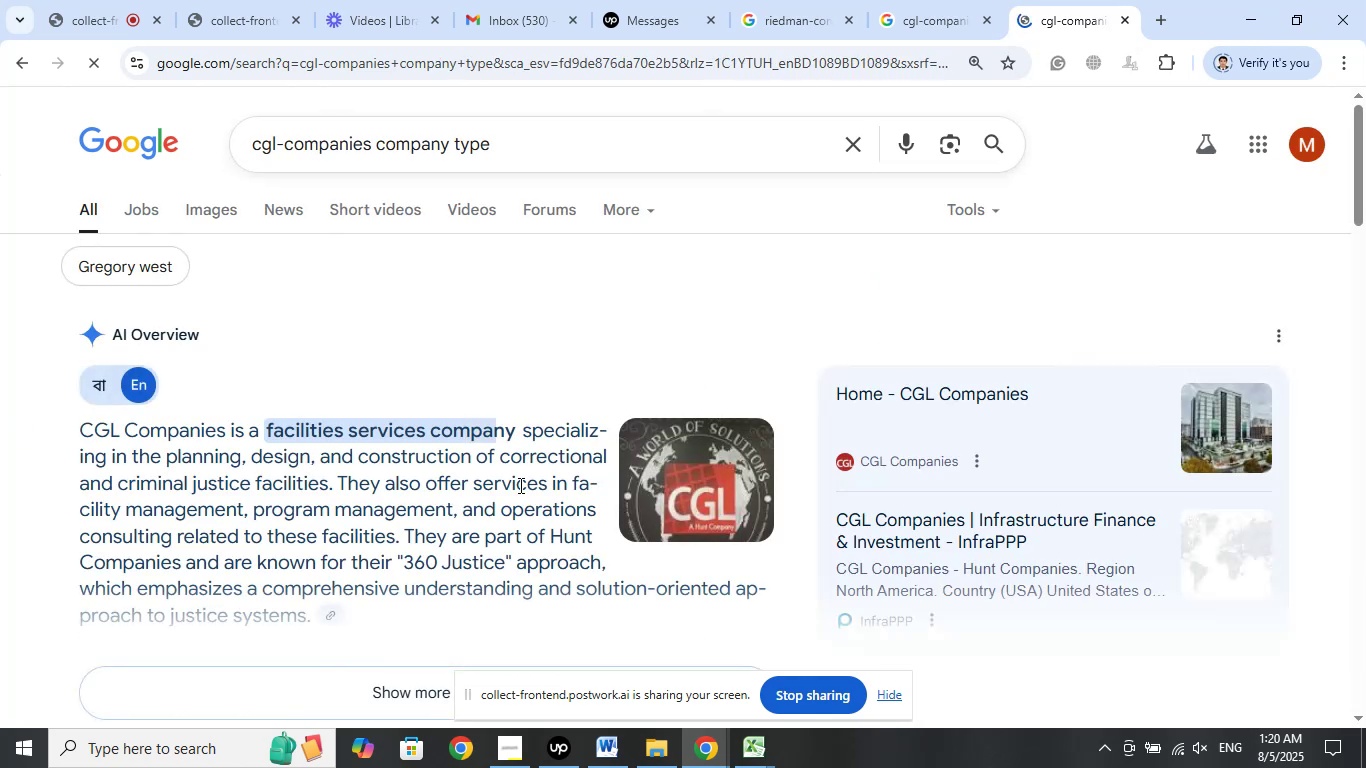 
scroll: coordinate [479, 491], scroll_direction: down, amount: 4.0
 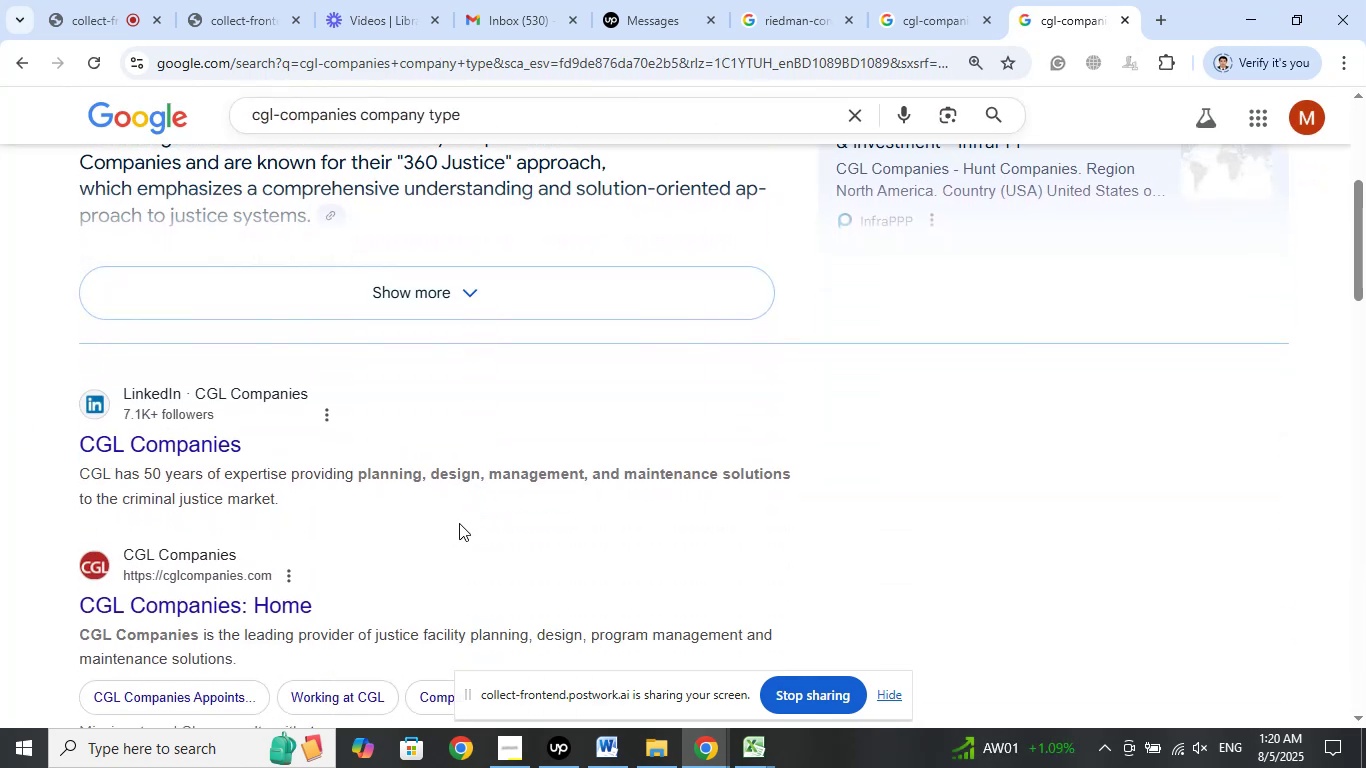 
wait(6.54)
 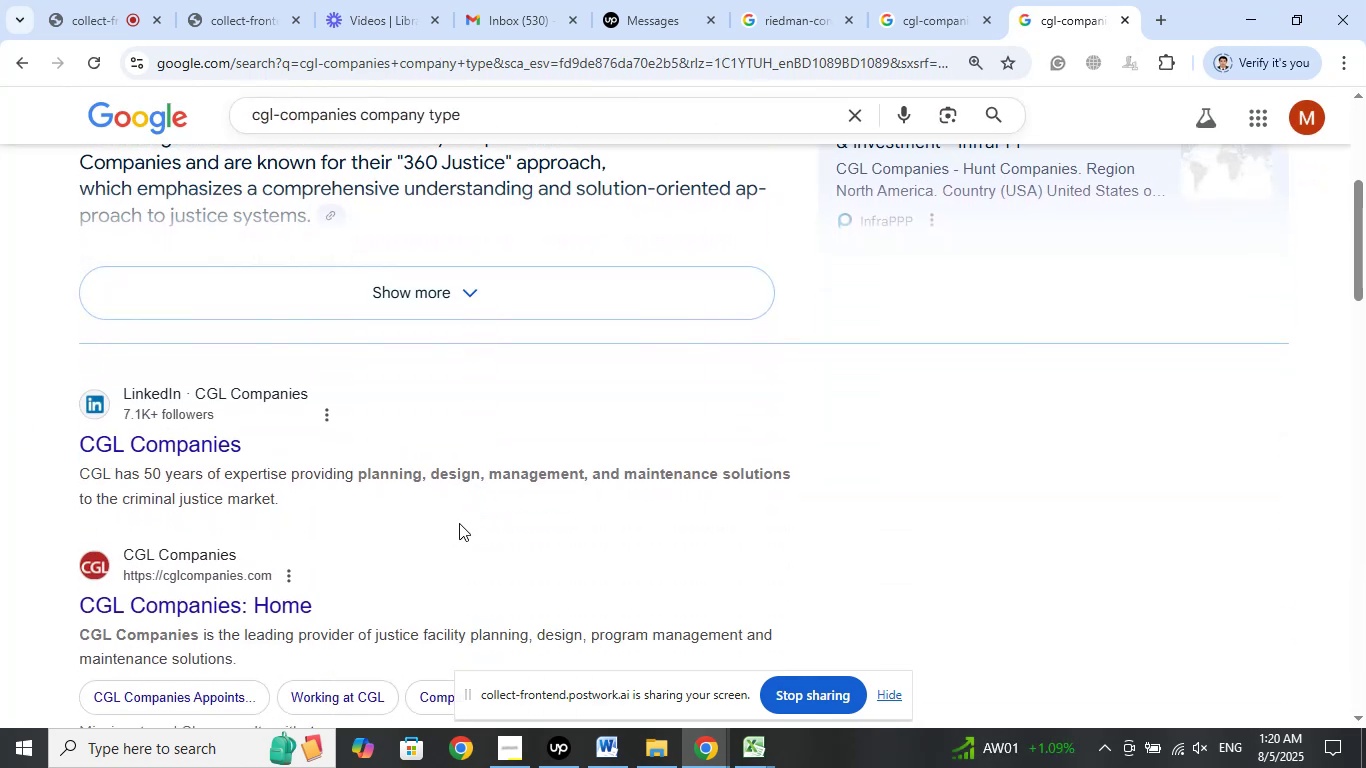 
left_click([425, 115])
 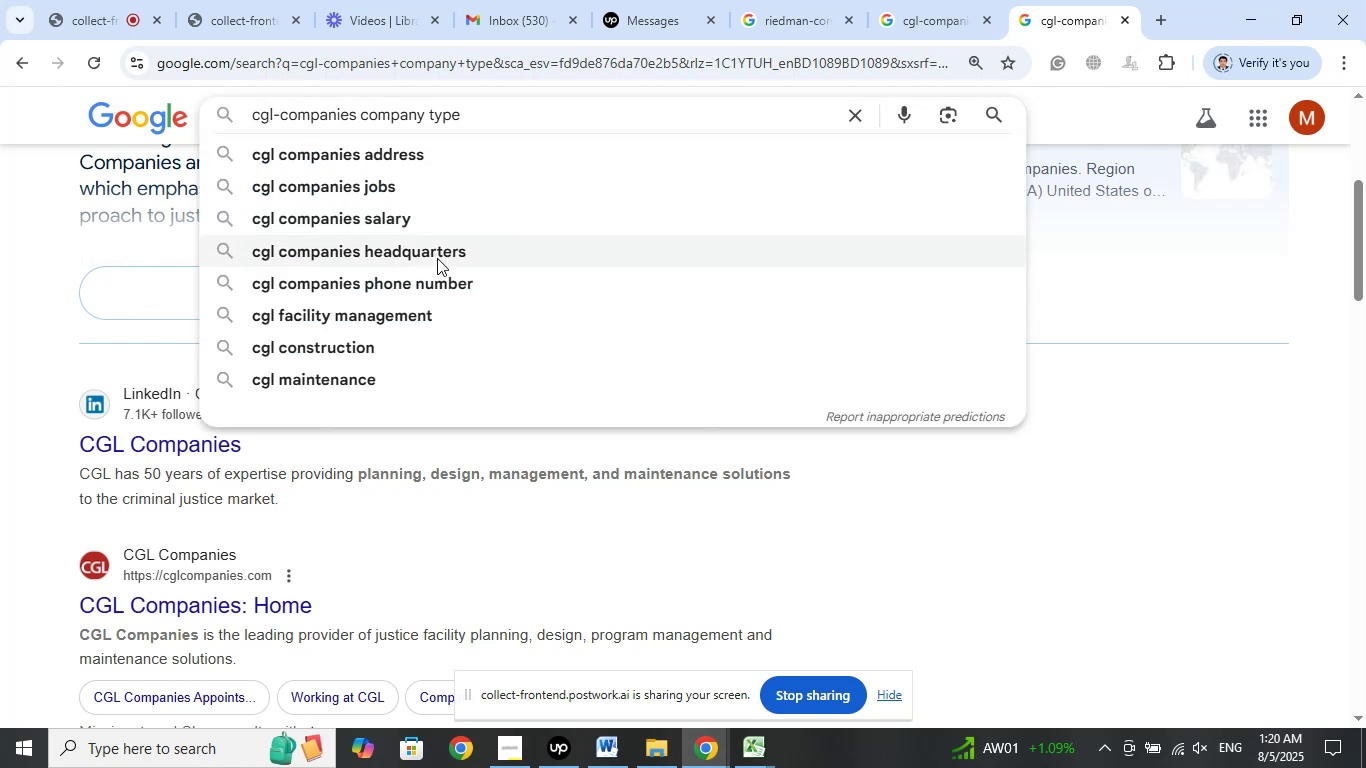 
key(Shift+ArrowLeft)
 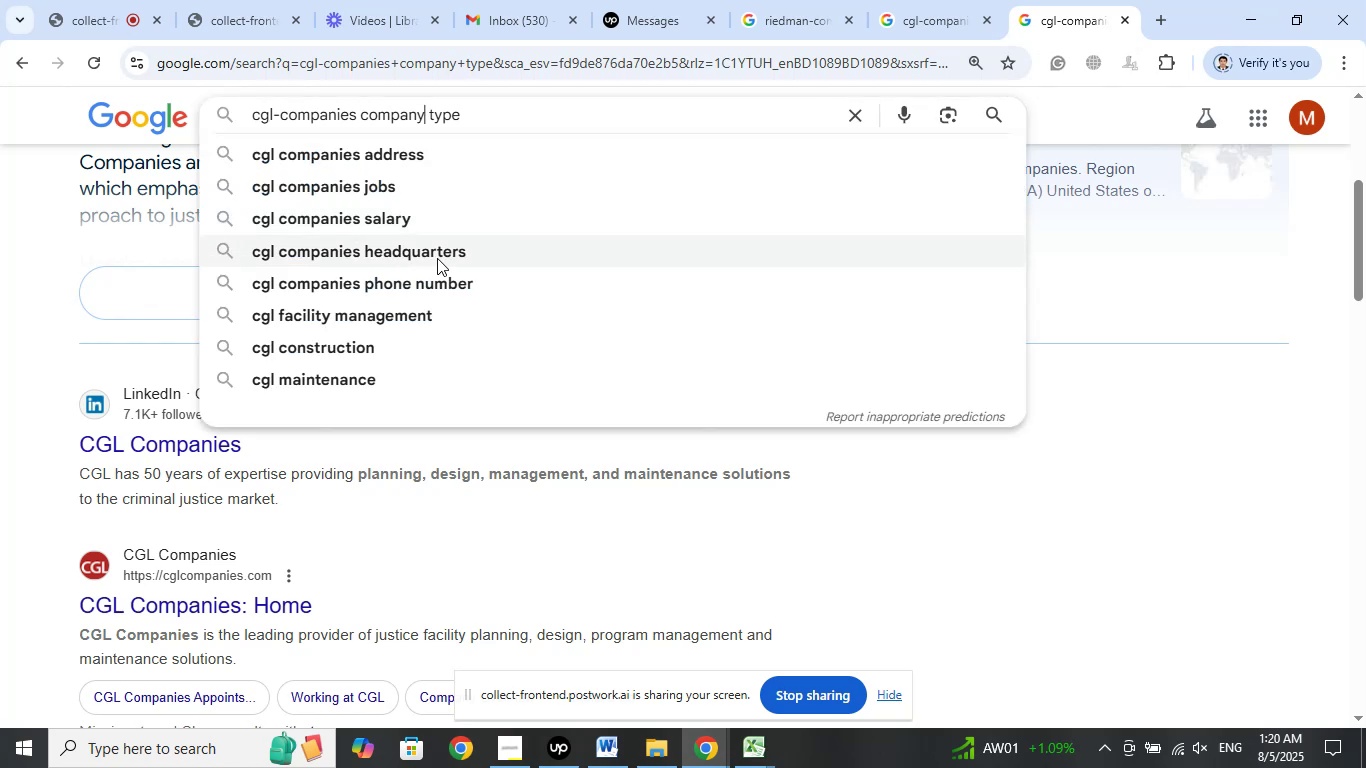 
key(Shift+ArrowLeft)
 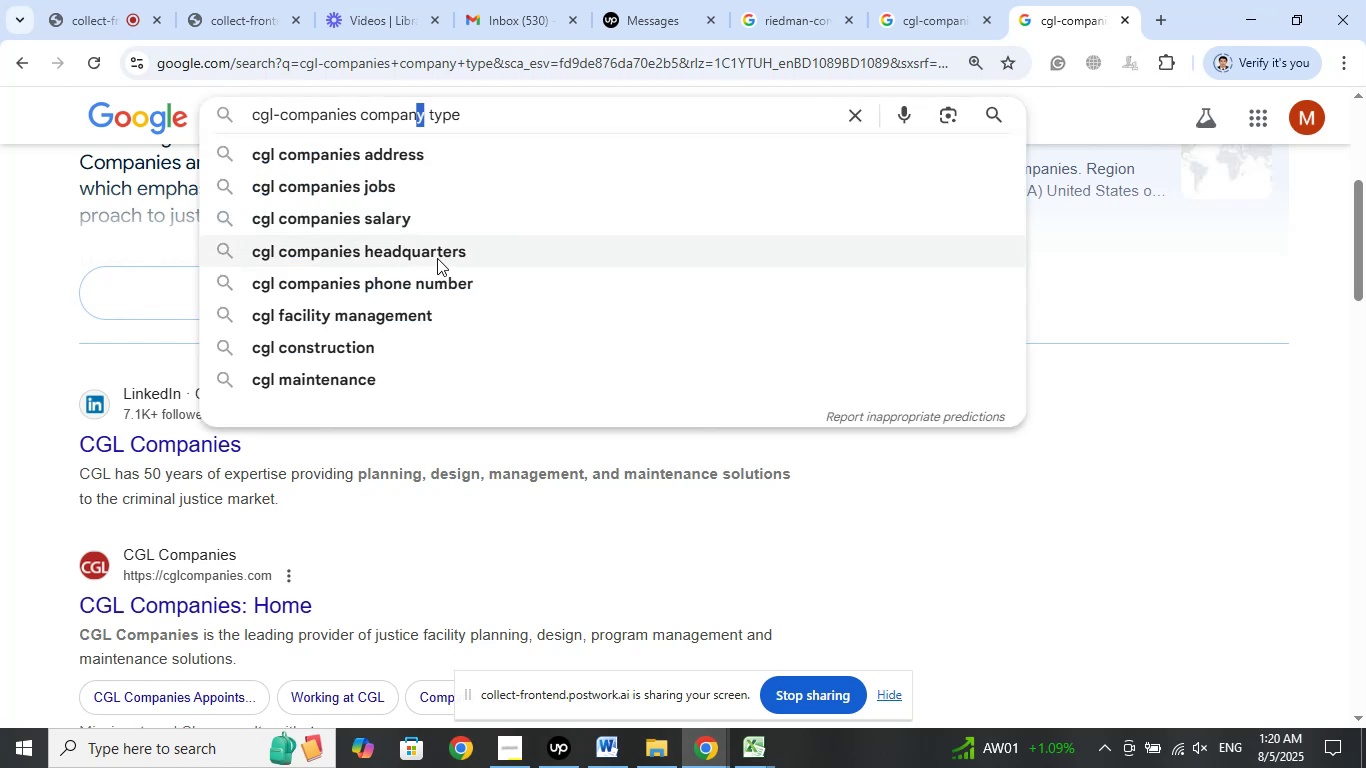 
key(Shift+ArrowLeft)
 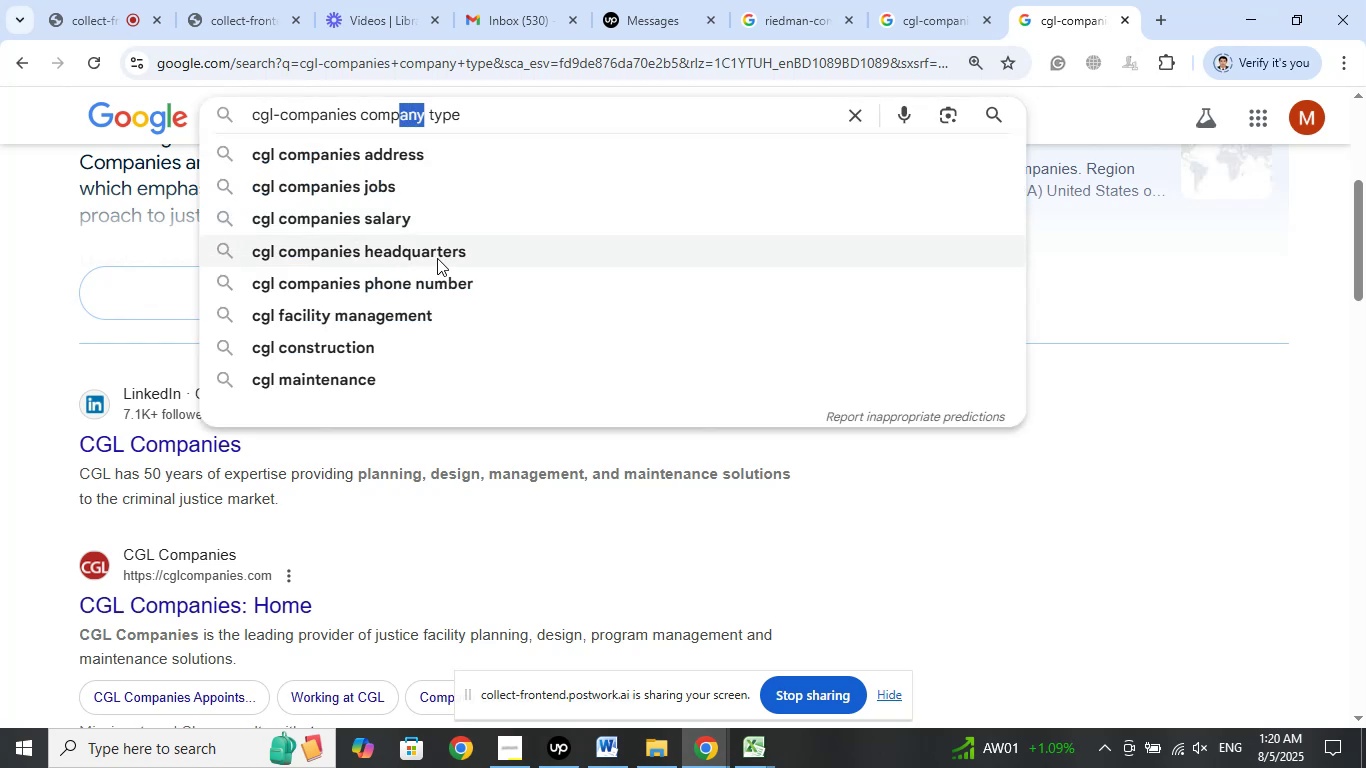 
key(Shift+ArrowLeft)
 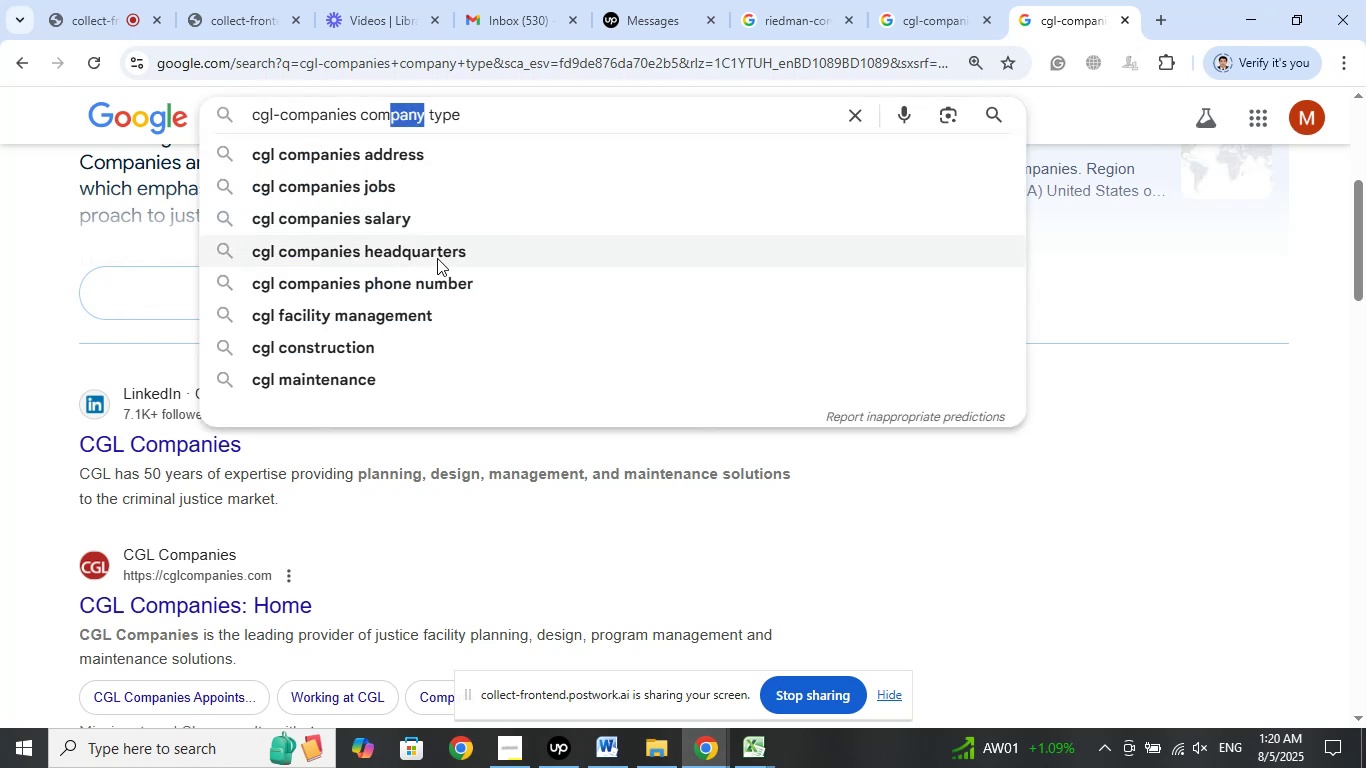 
key(Shift+ArrowLeft)
 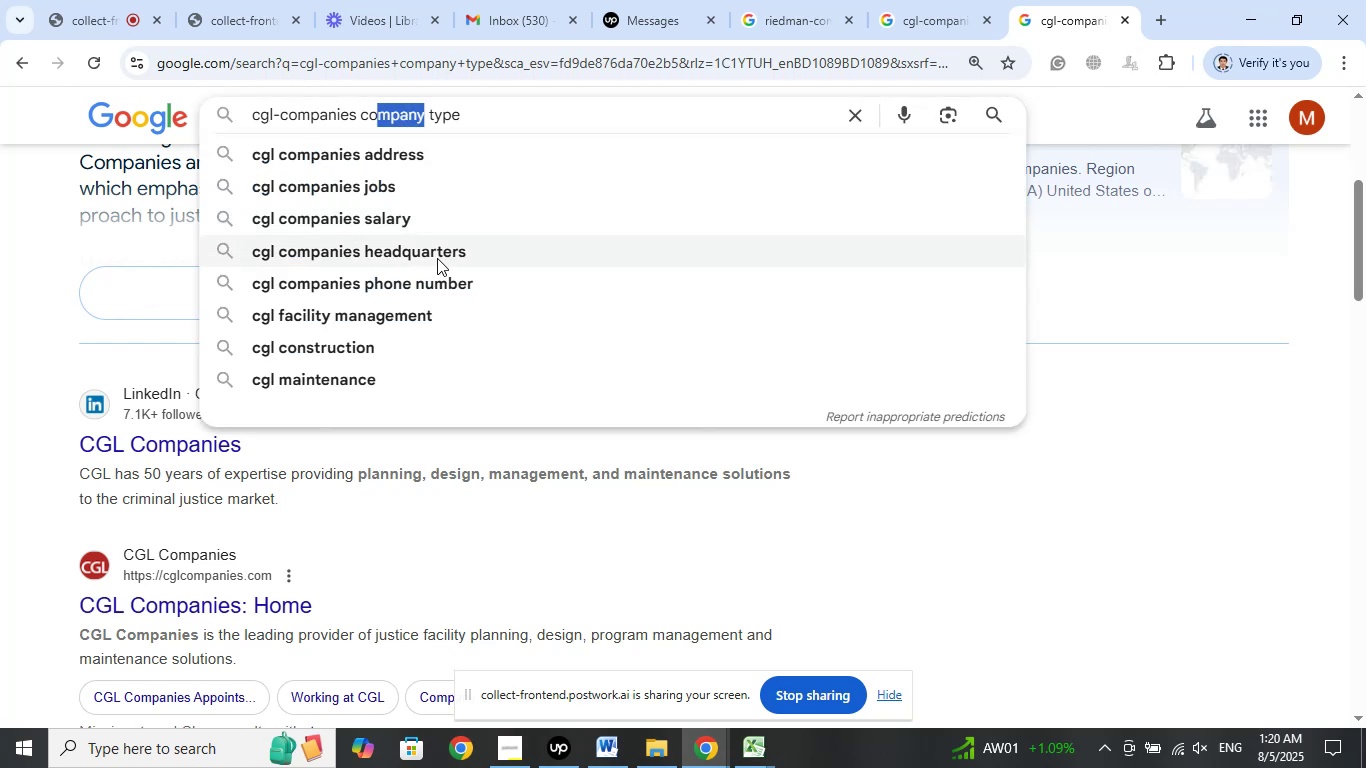 
key(Shift+ArrowLeft)
 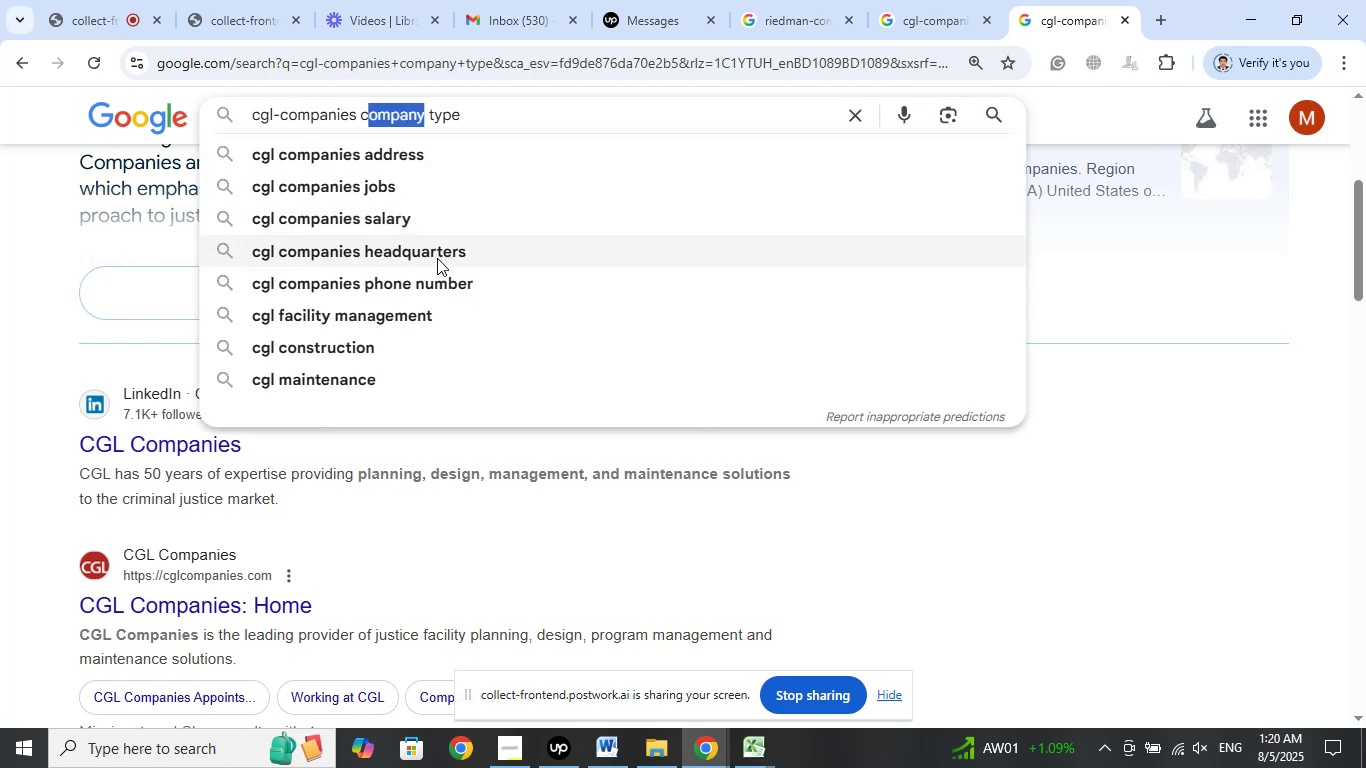 
key(Shift+ArrowLeft)
 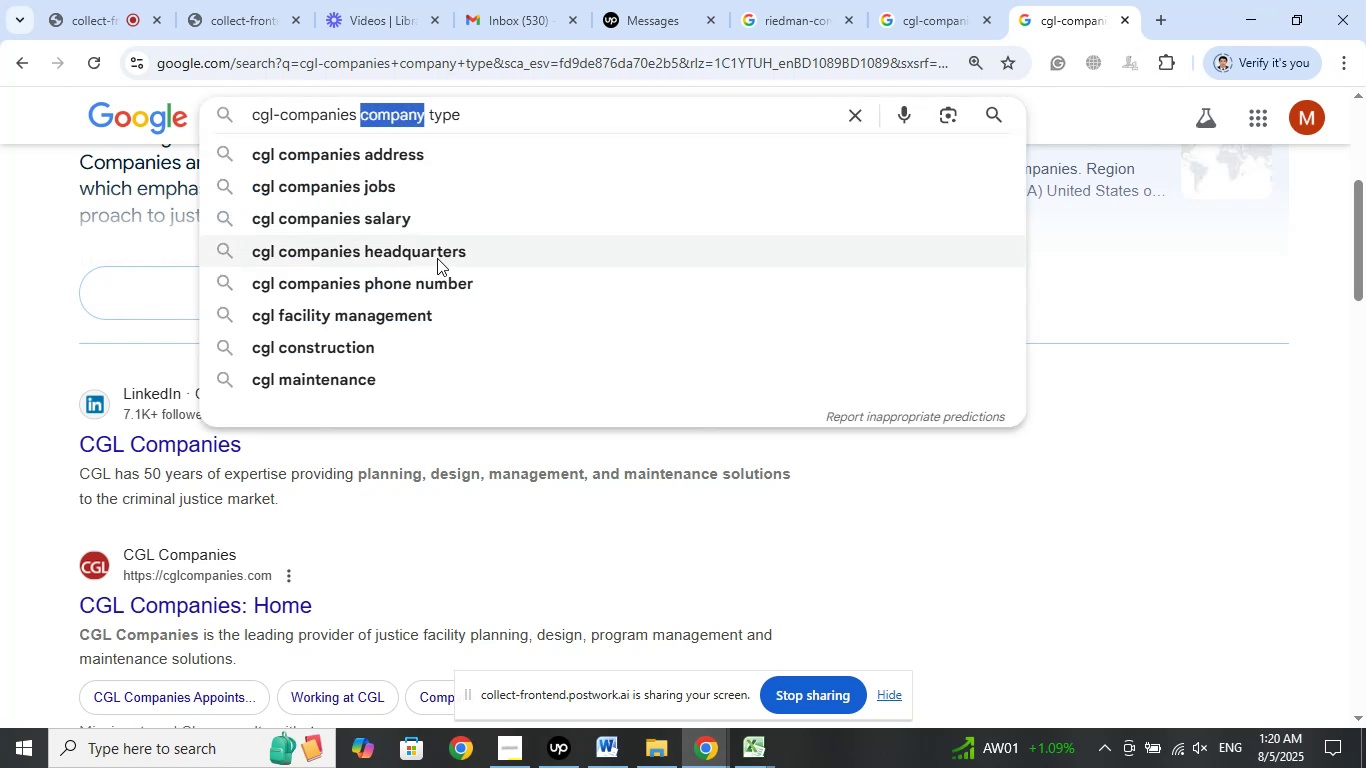 
key(Shift+ArrowLeft)
 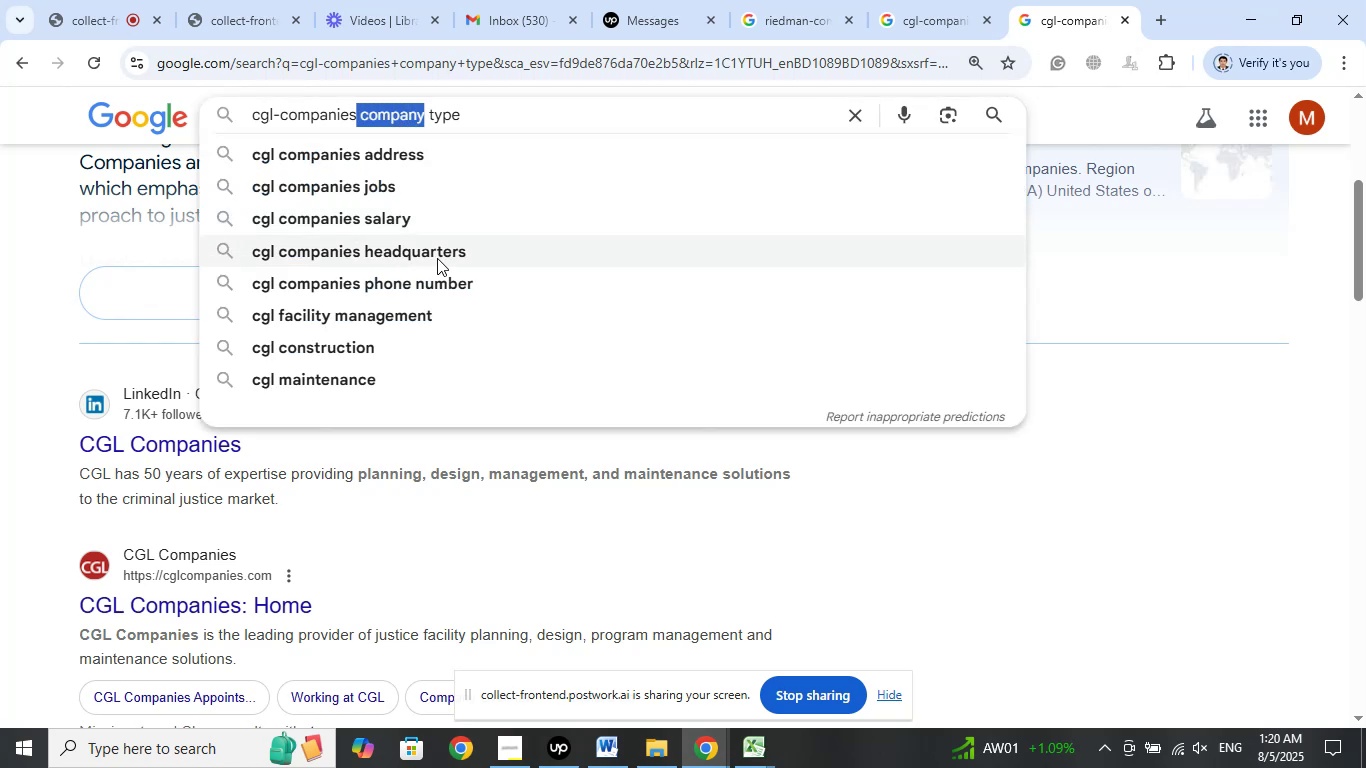 
key(Delete)
 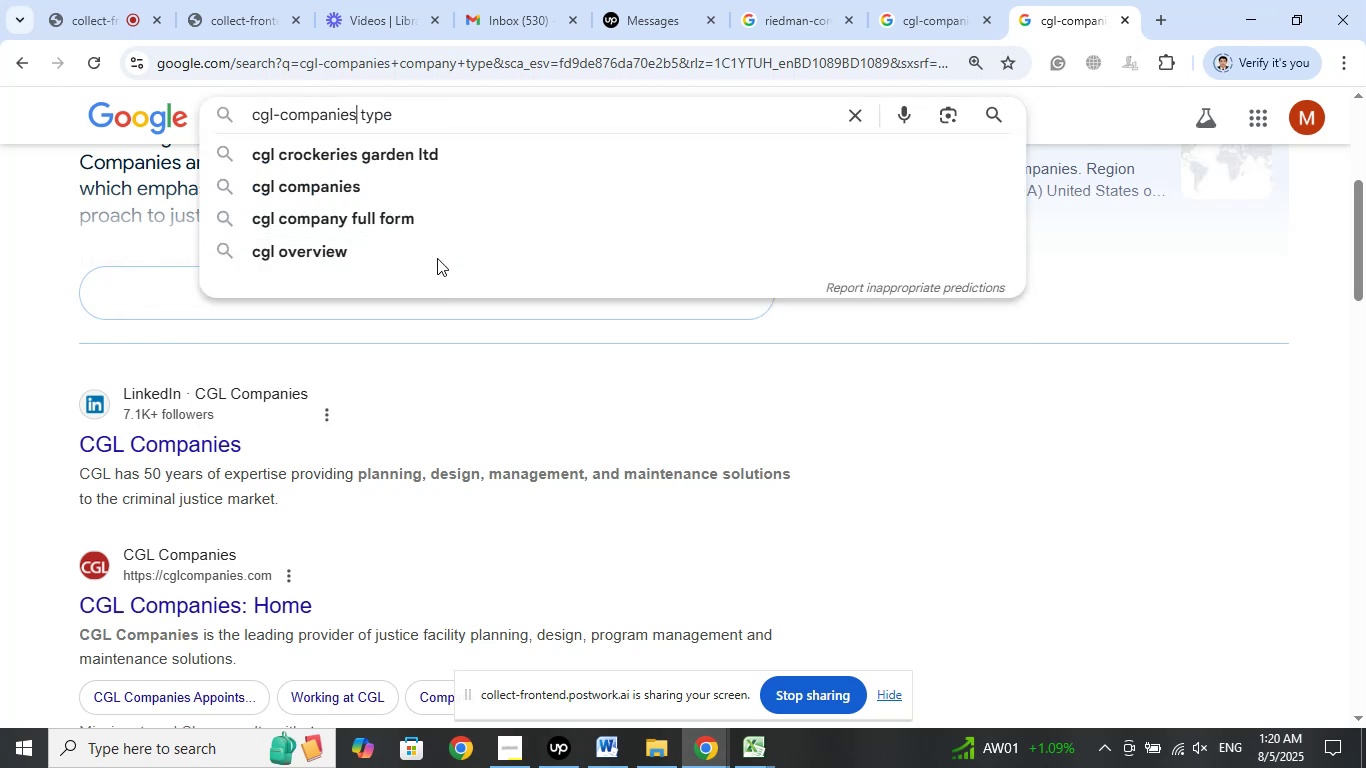 
key(Enter)
 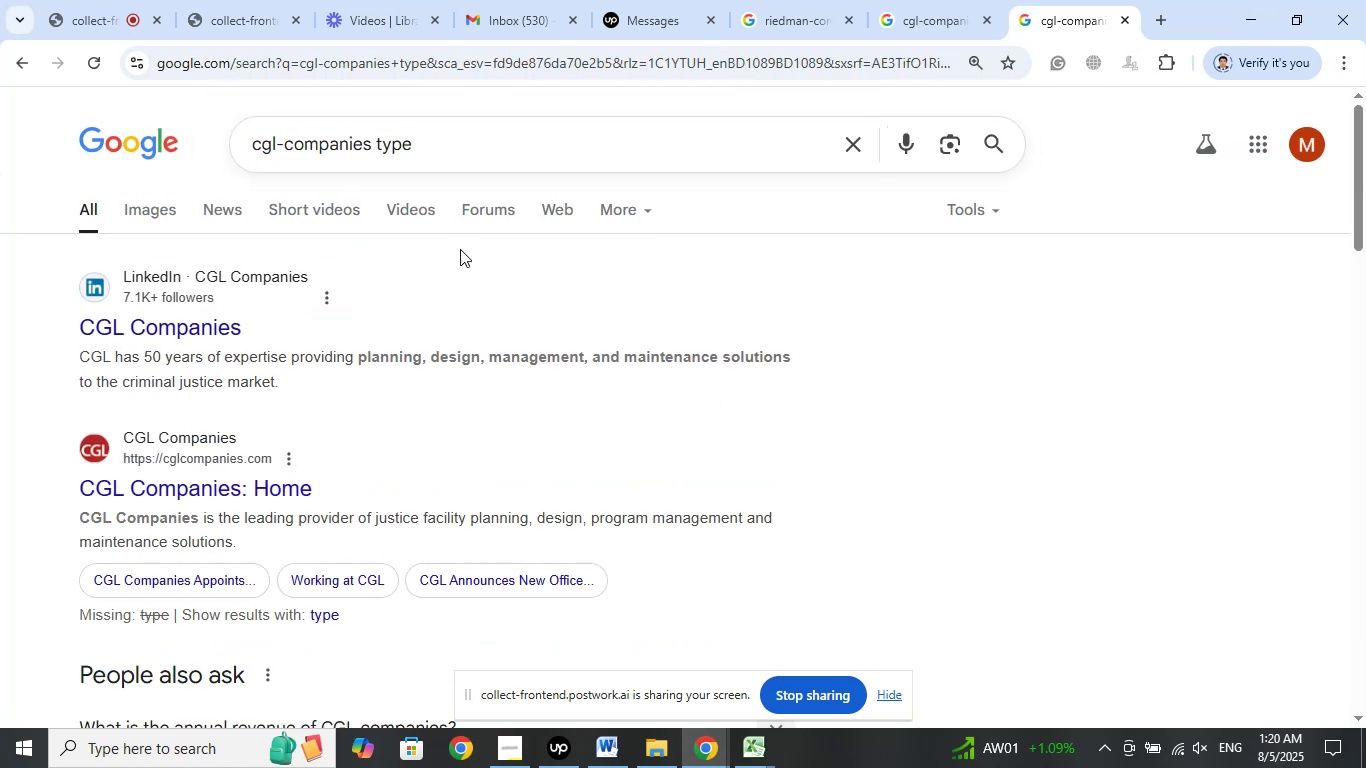 
wait(5.63)
 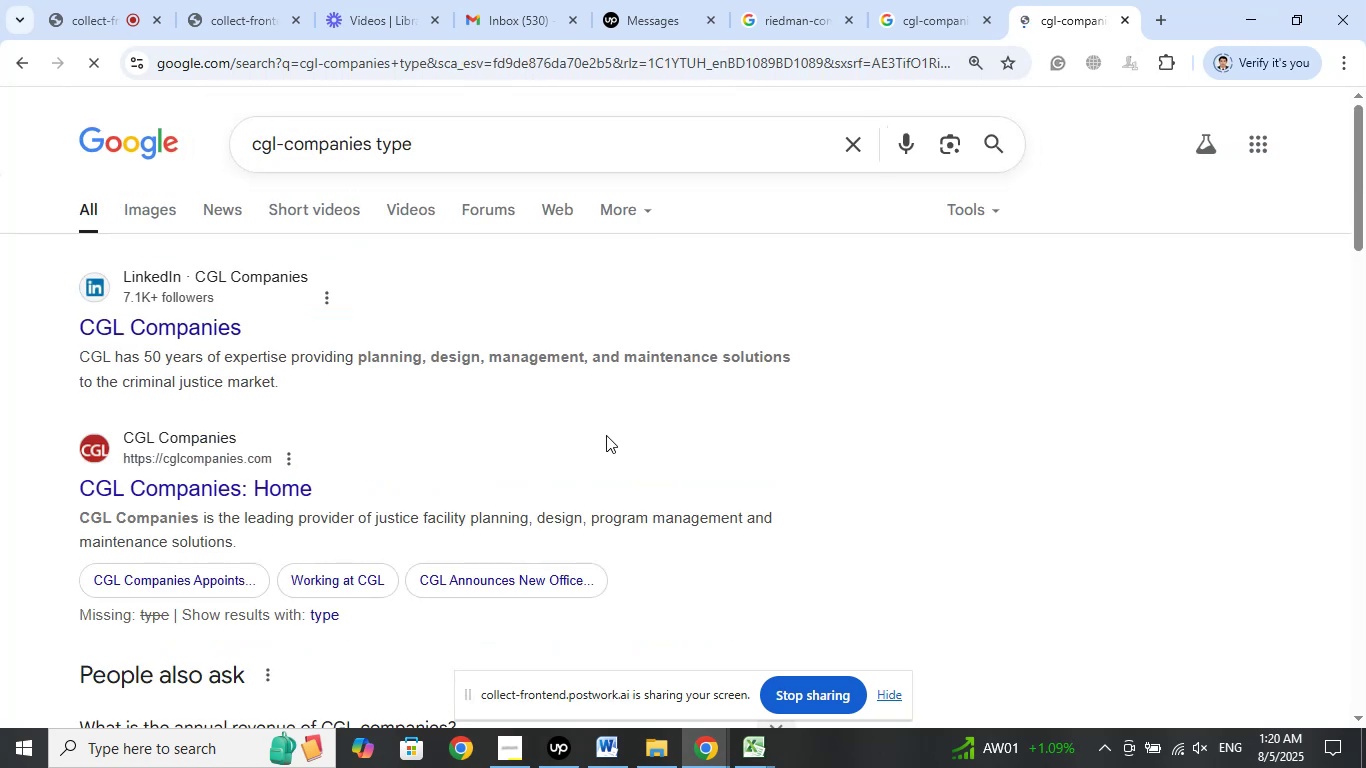 
right_click([212, 327])
 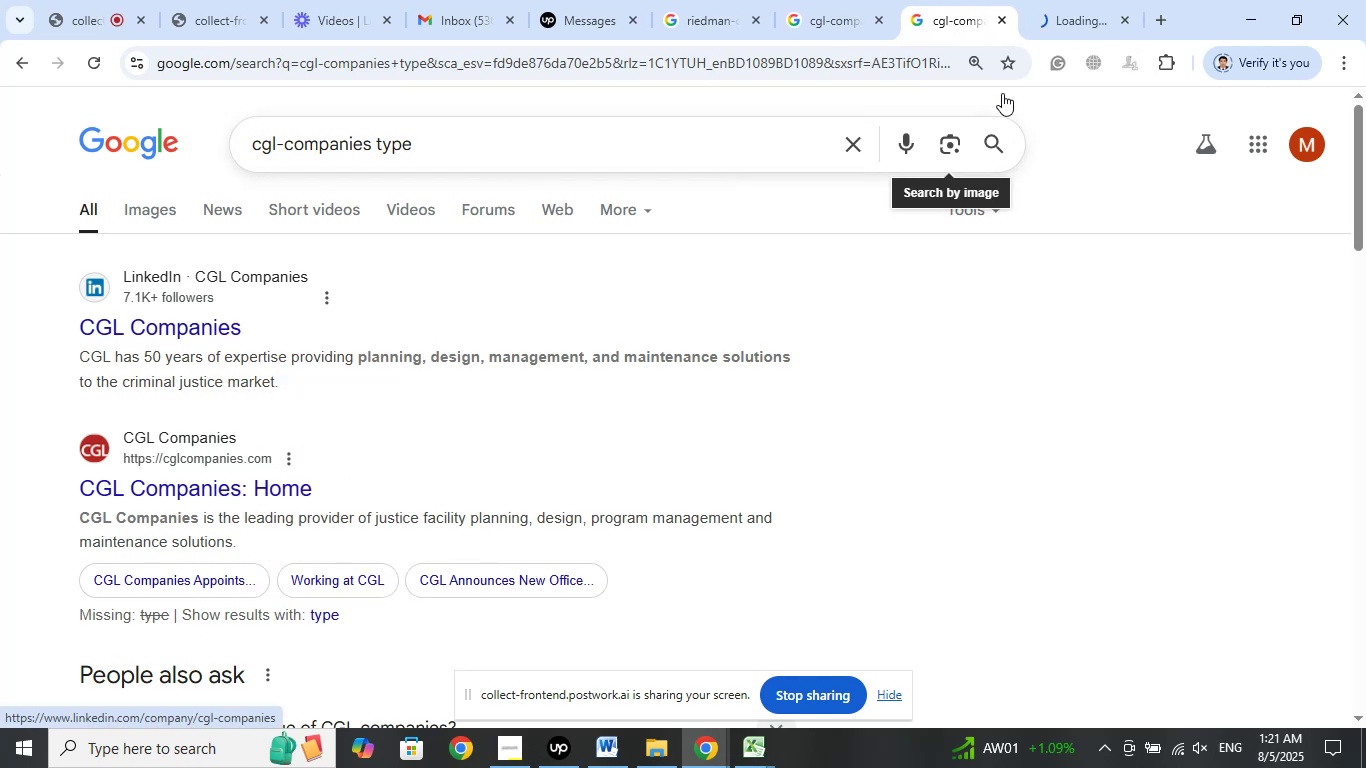 
left_click([1085, 0])
 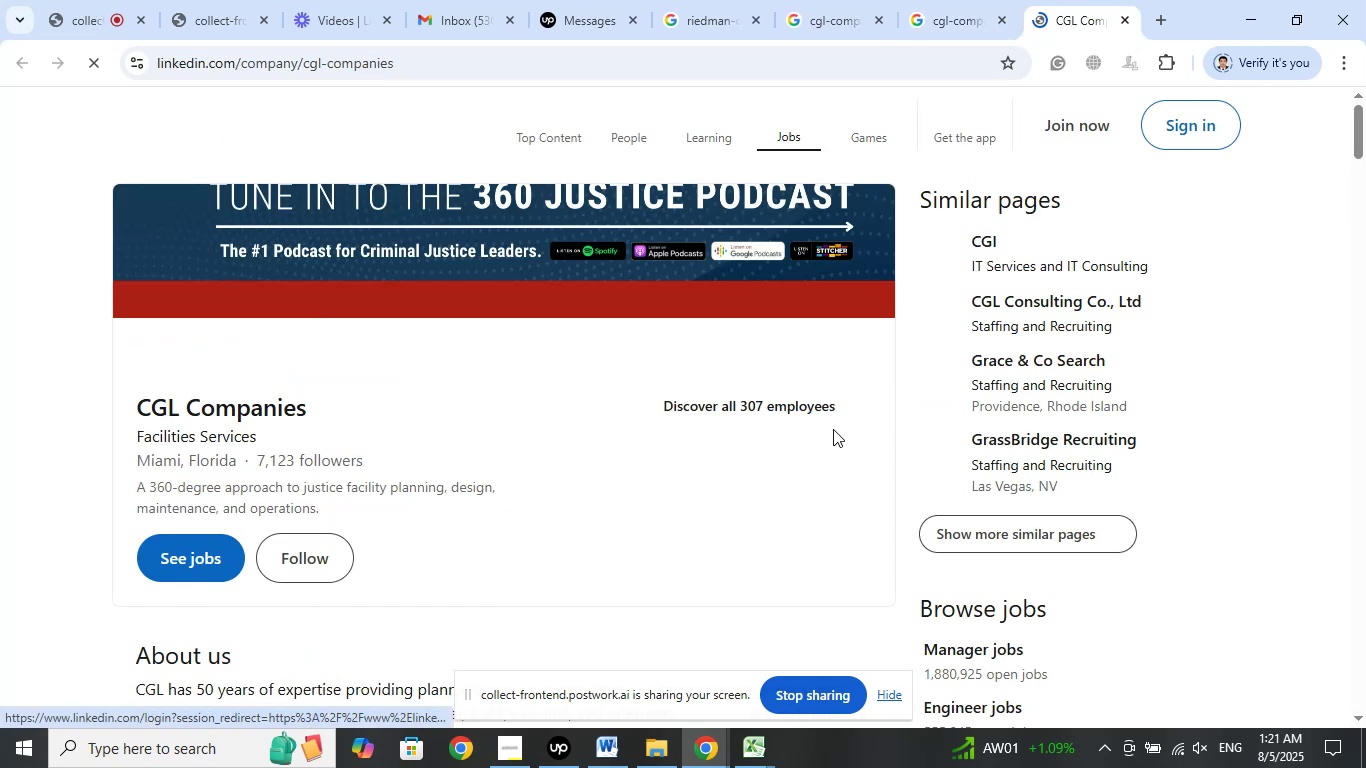 
scroll: coordinate [740, 474], scroll_direction: down, amount: 3.0
 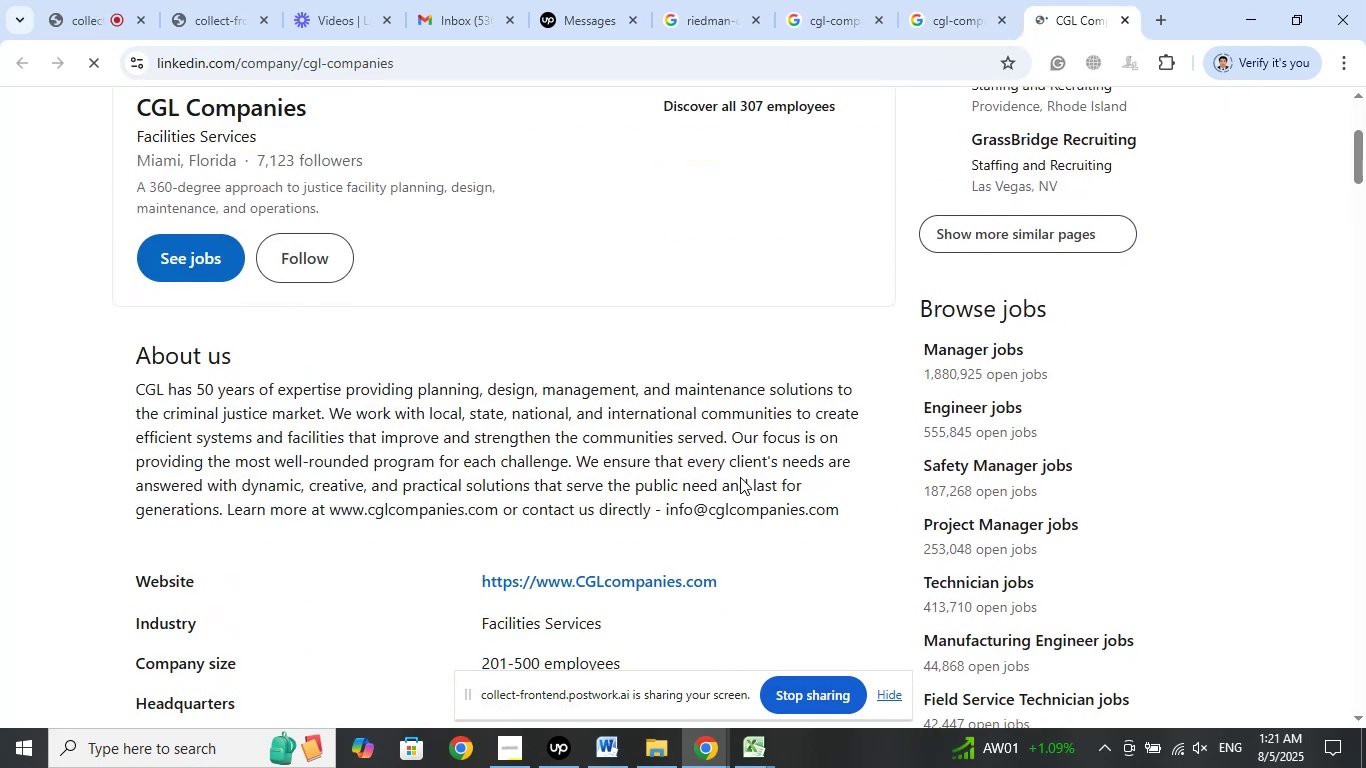 
scroll: coordinate [740, 477], scroll_direction: up, amount: 2.0
 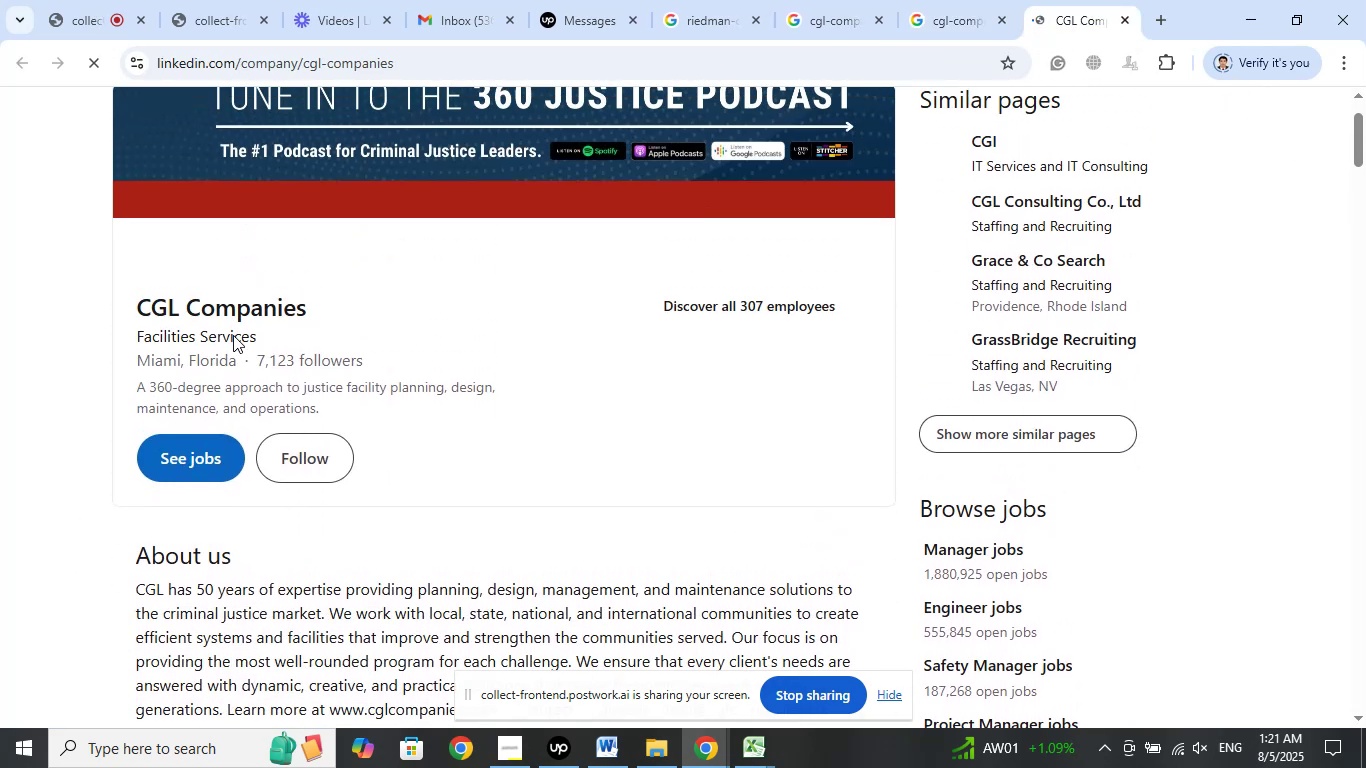 
left_click_drag(start_coordinate=[267, 332], to_coordinate=[129, 332])
 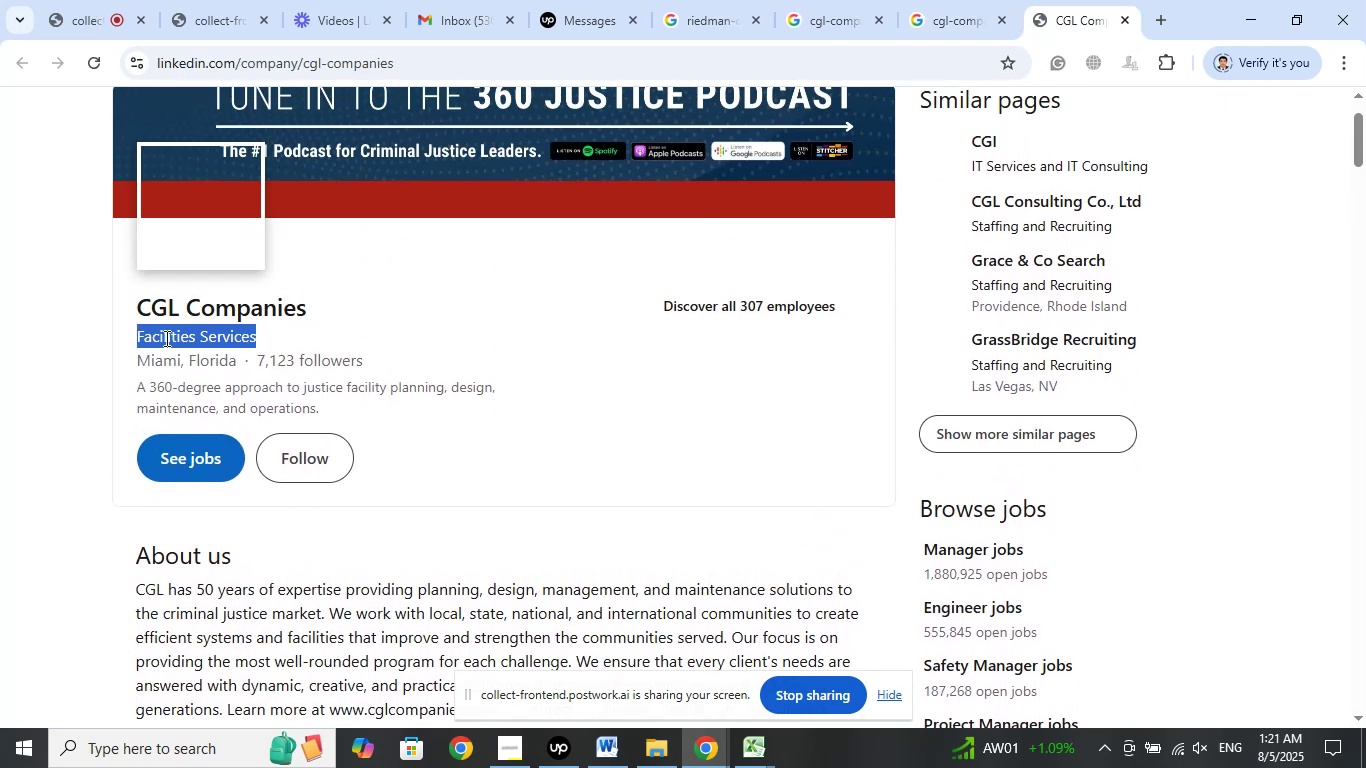 
right_click([166, 338])
 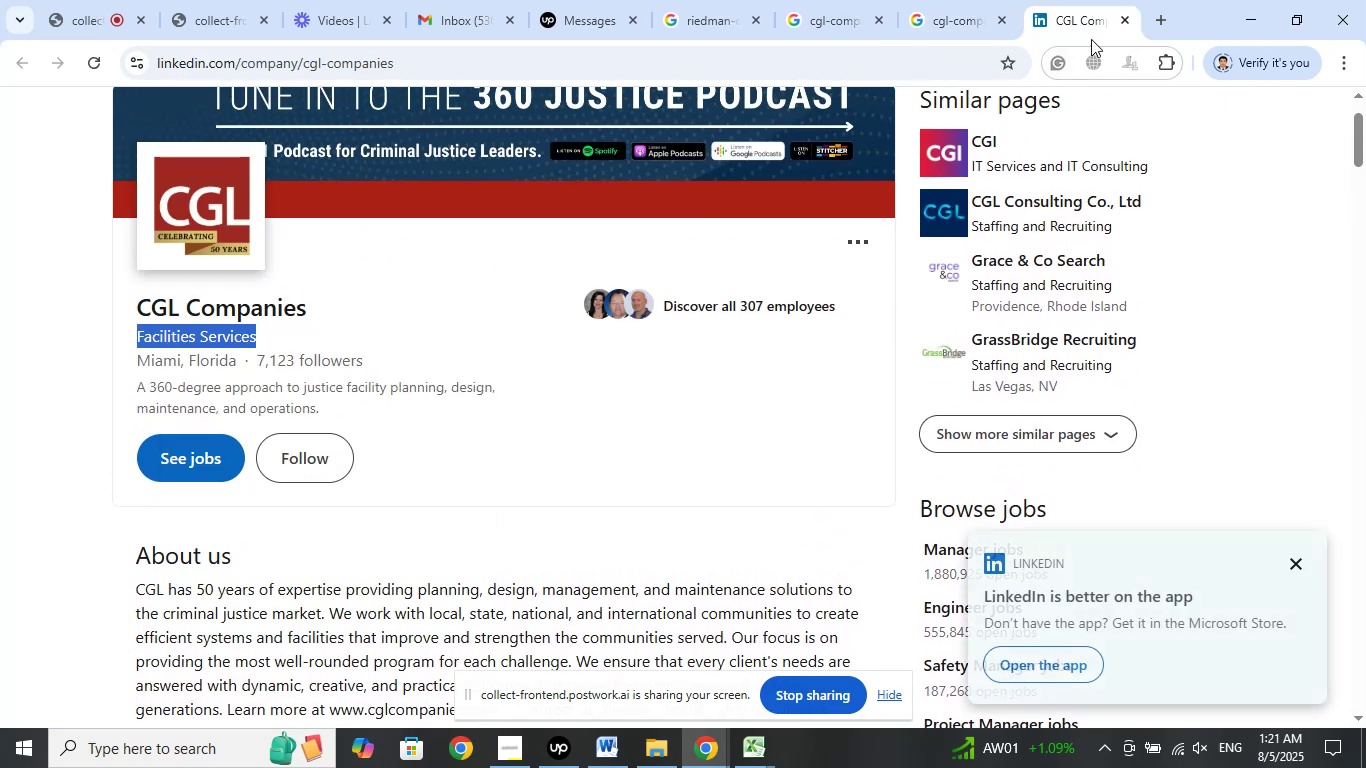 
left_click([1127, 12])
 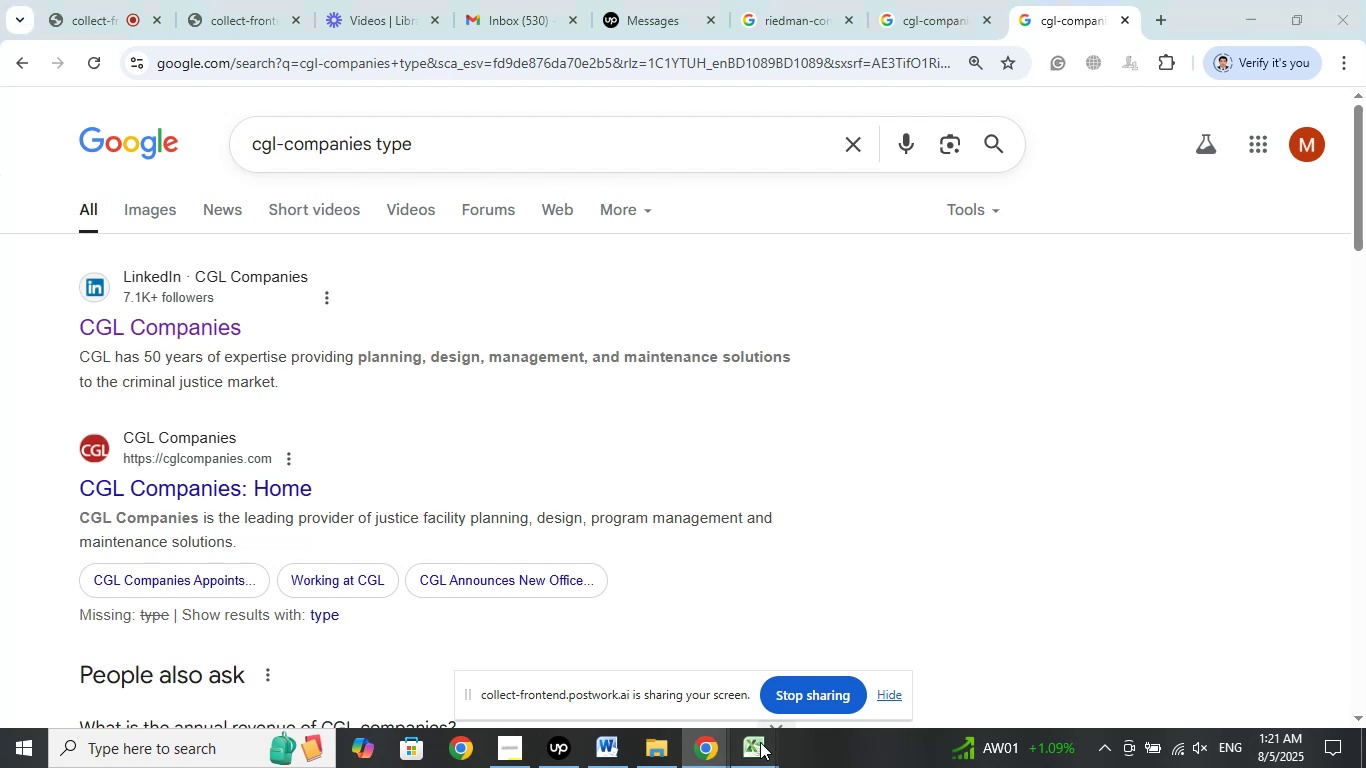 
left_click([675, 627])
 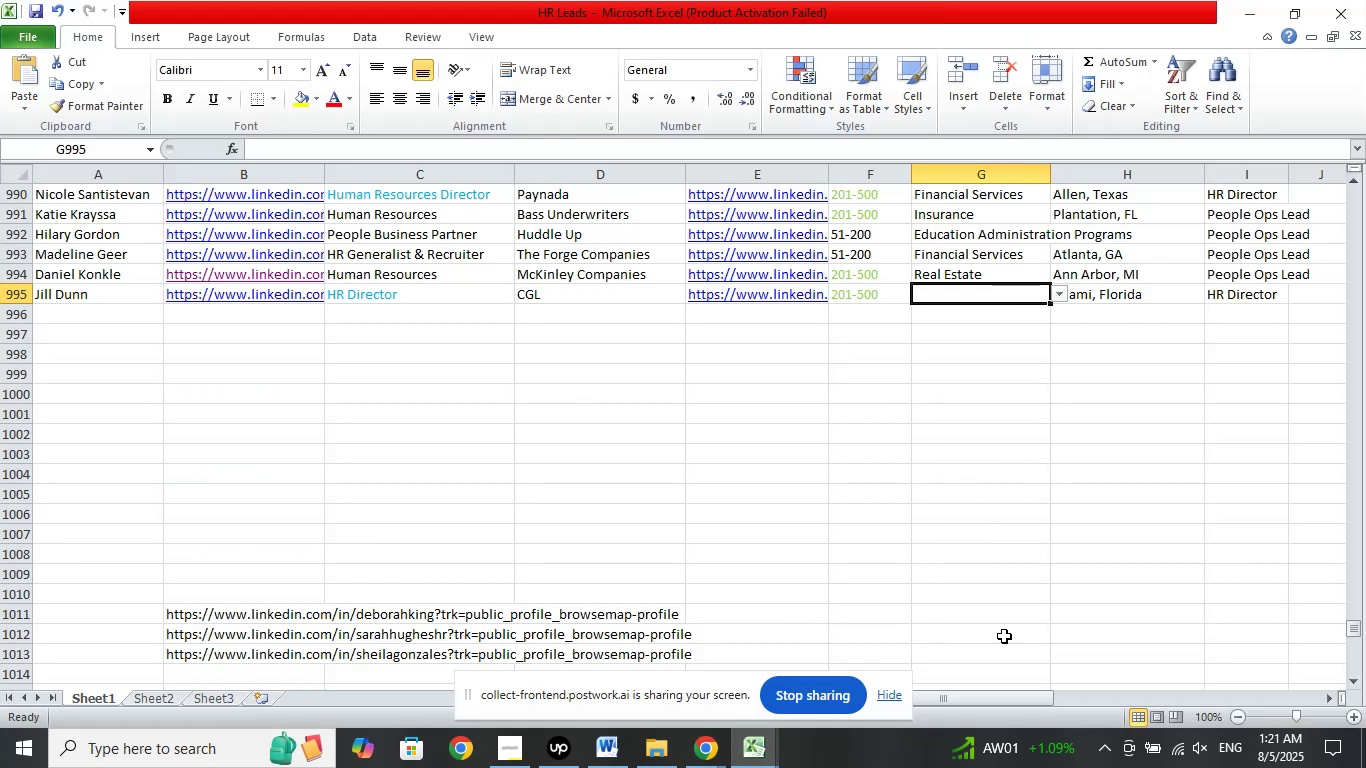 
left_click_drag(start_coordinate=[929, 696], to_coordinate=[1365, 657])
 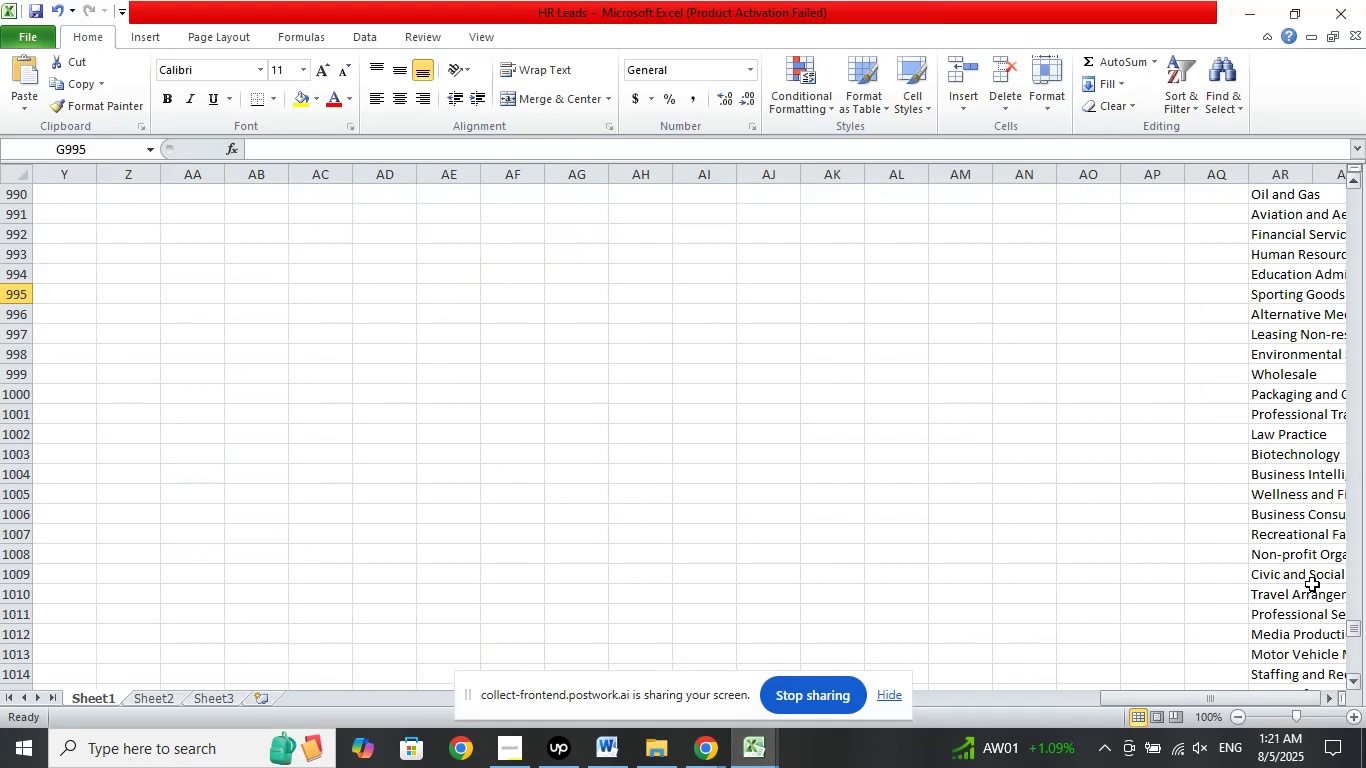 
scroll: coordinate [1283, 531], scroll_direction: down, amount: 32.0
 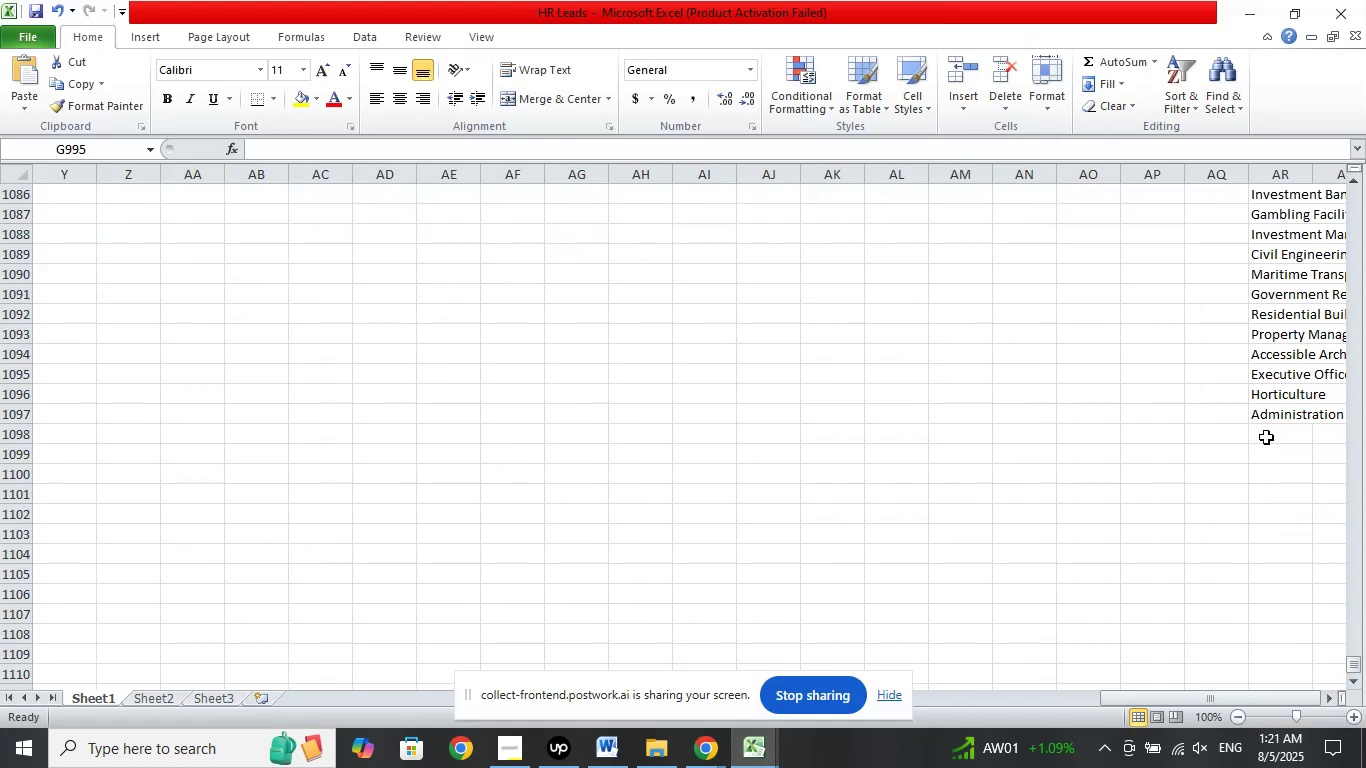 
left_click([1266, 437])
 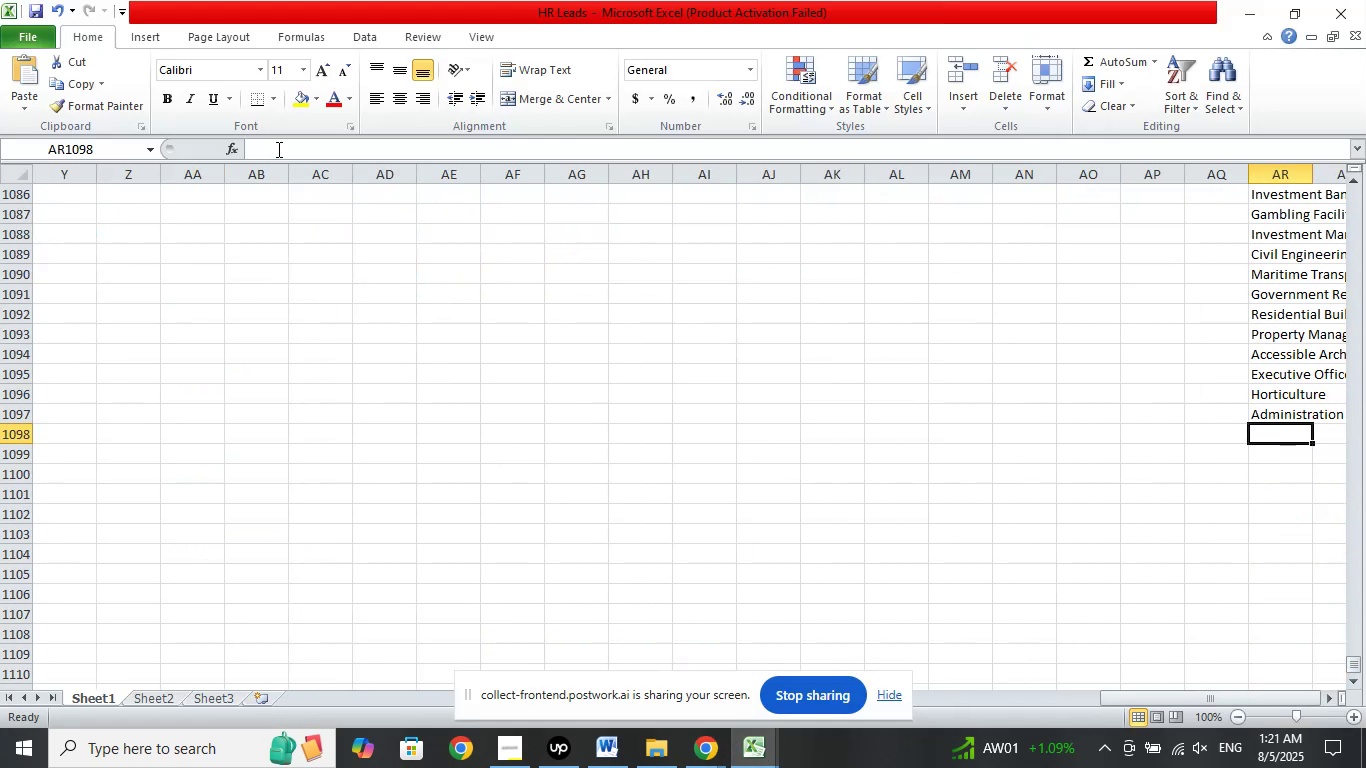 
left_click([281, 146])
 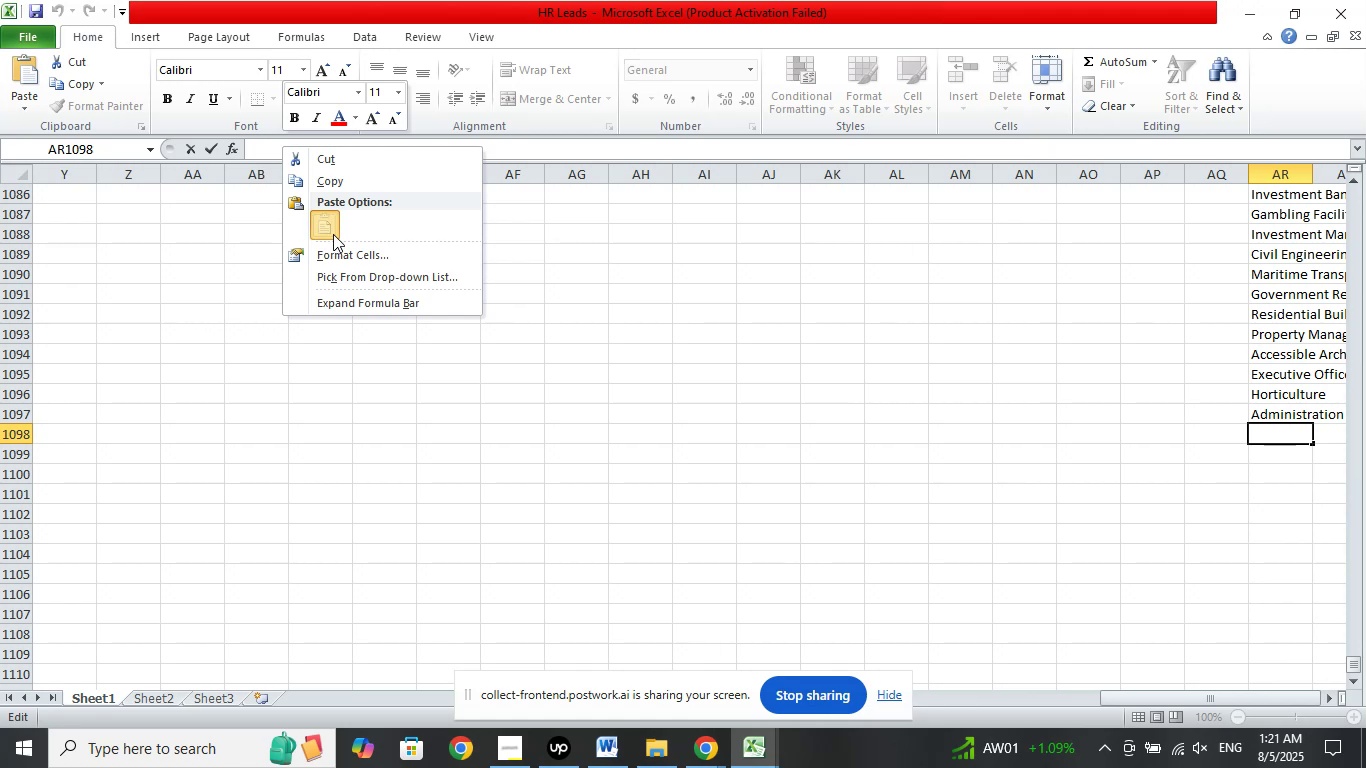 
left_click([949, 401])
 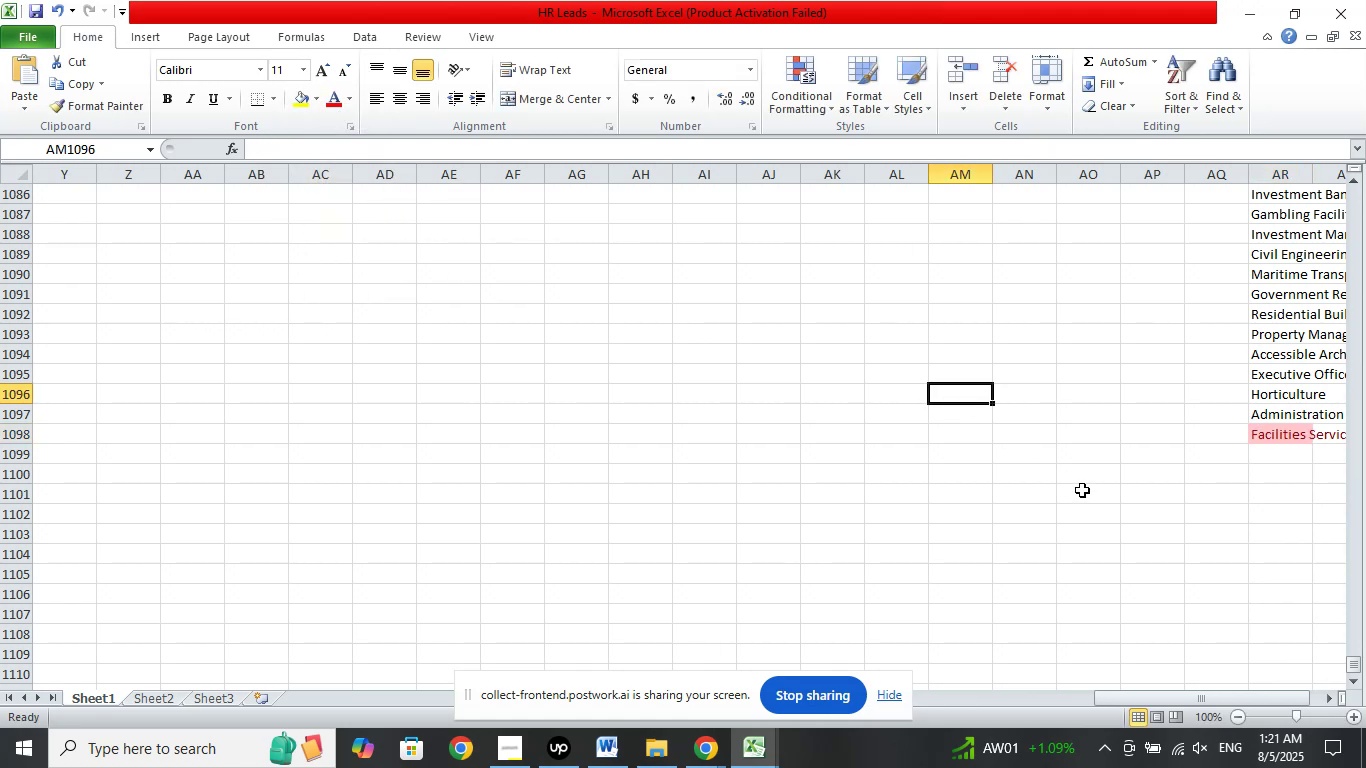 
scroll: coordinate [1237, 397], scroll_direction: up, amount: 49.0
 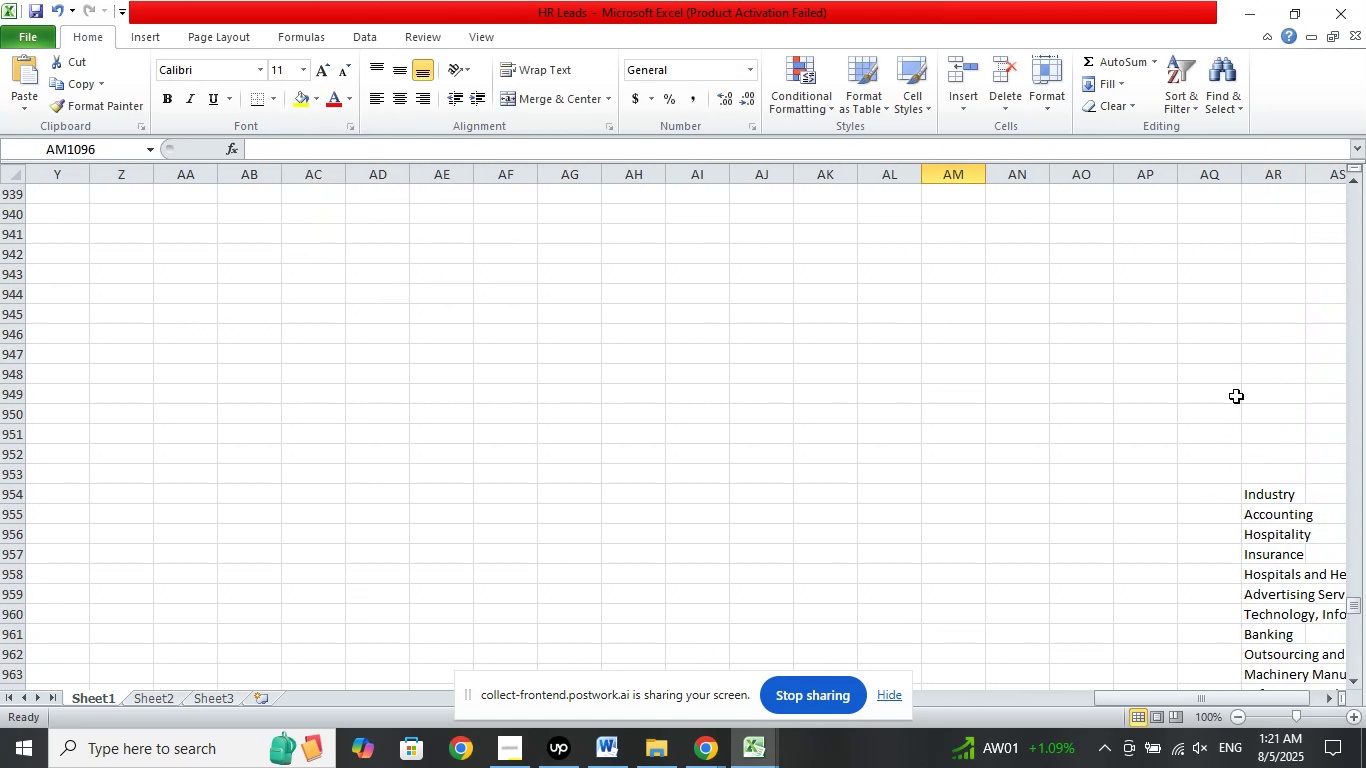 
key(Control+Z)
 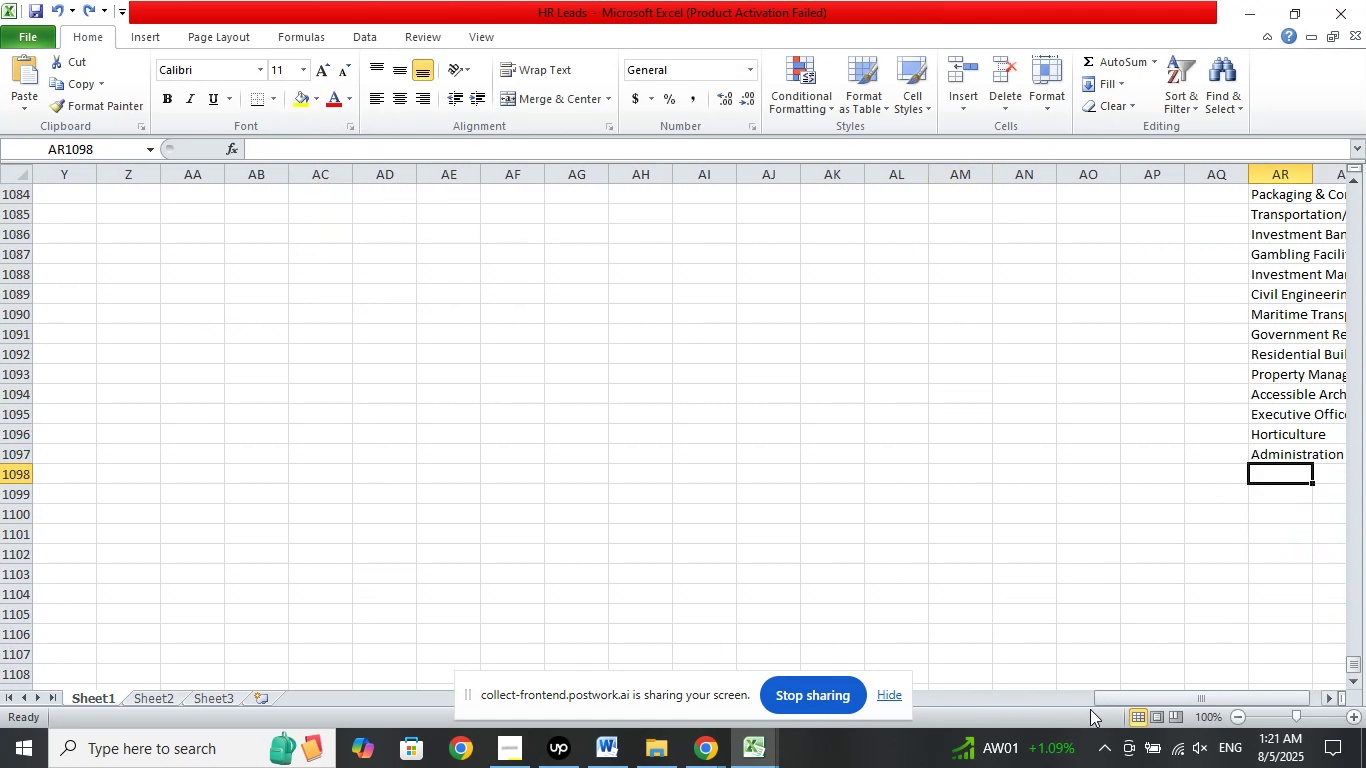 
left_click_drag(start_coordinate=[1178, 696], to_coordinate=[708, 636])
 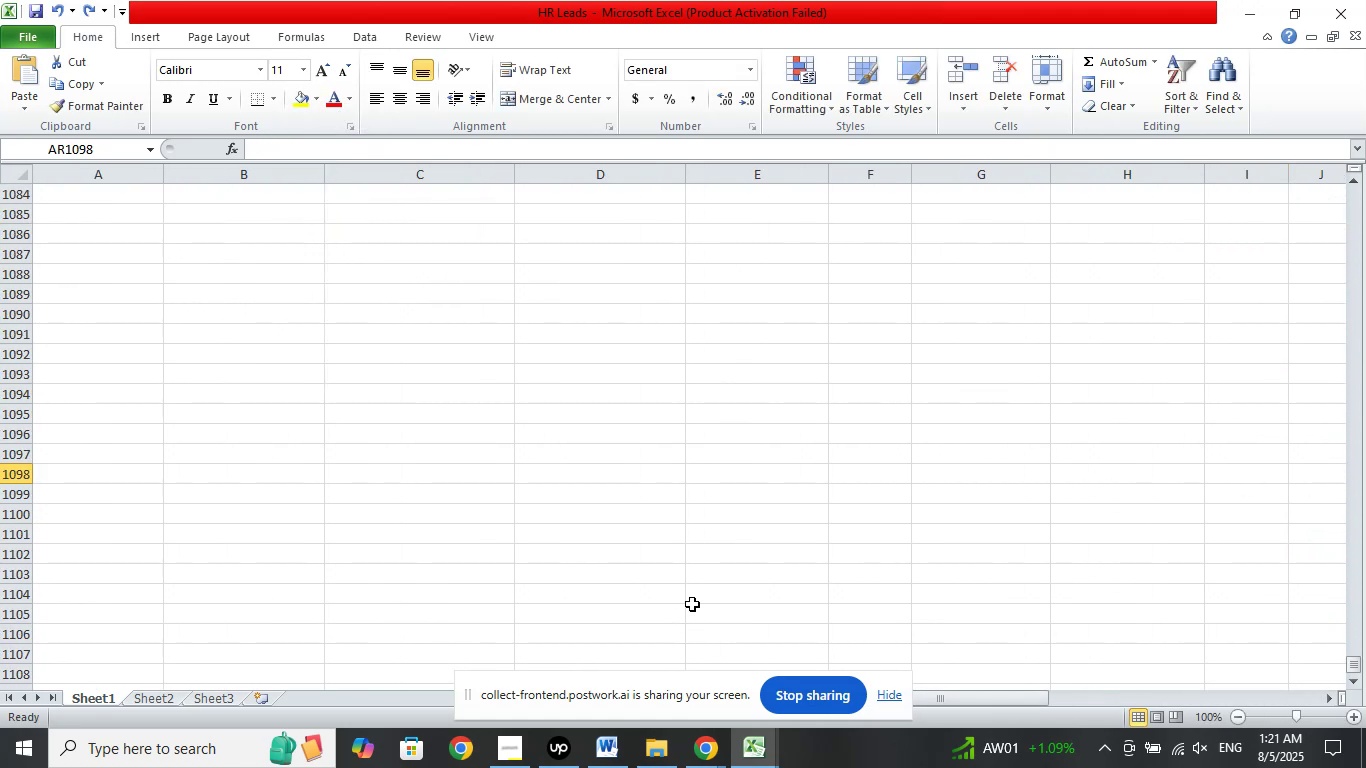 
scroll: coordinate [850, 441], scroll_direction: up, amount: 32.0
 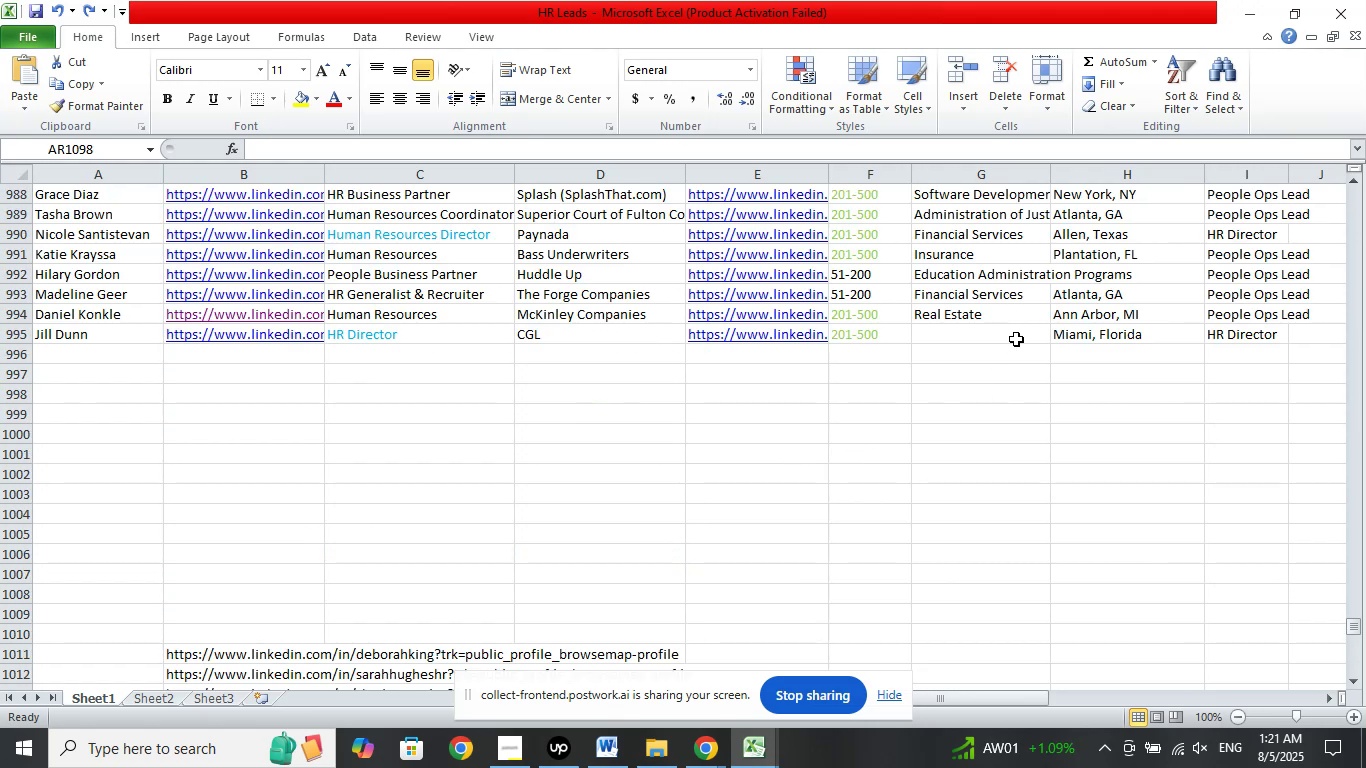 
left_click([1016, 337])
 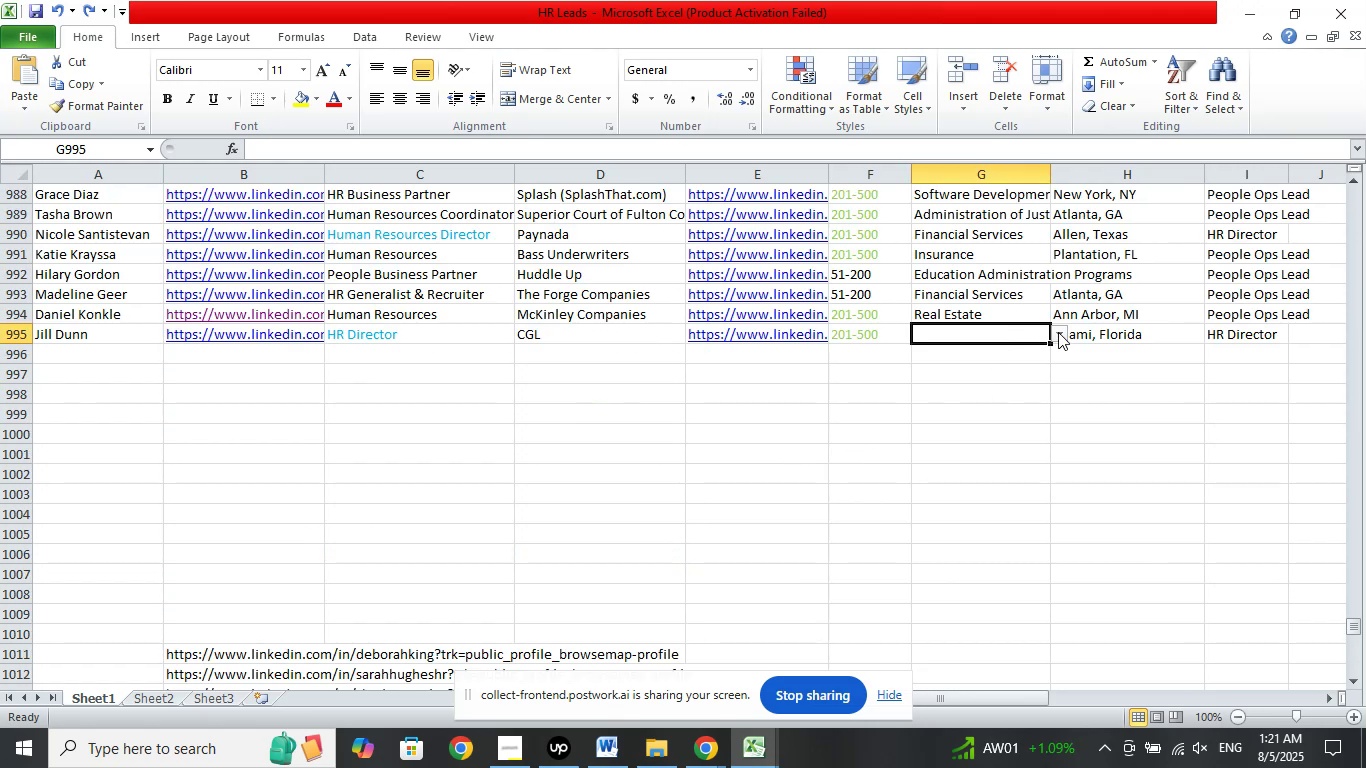 
left_click([1059, 331])
 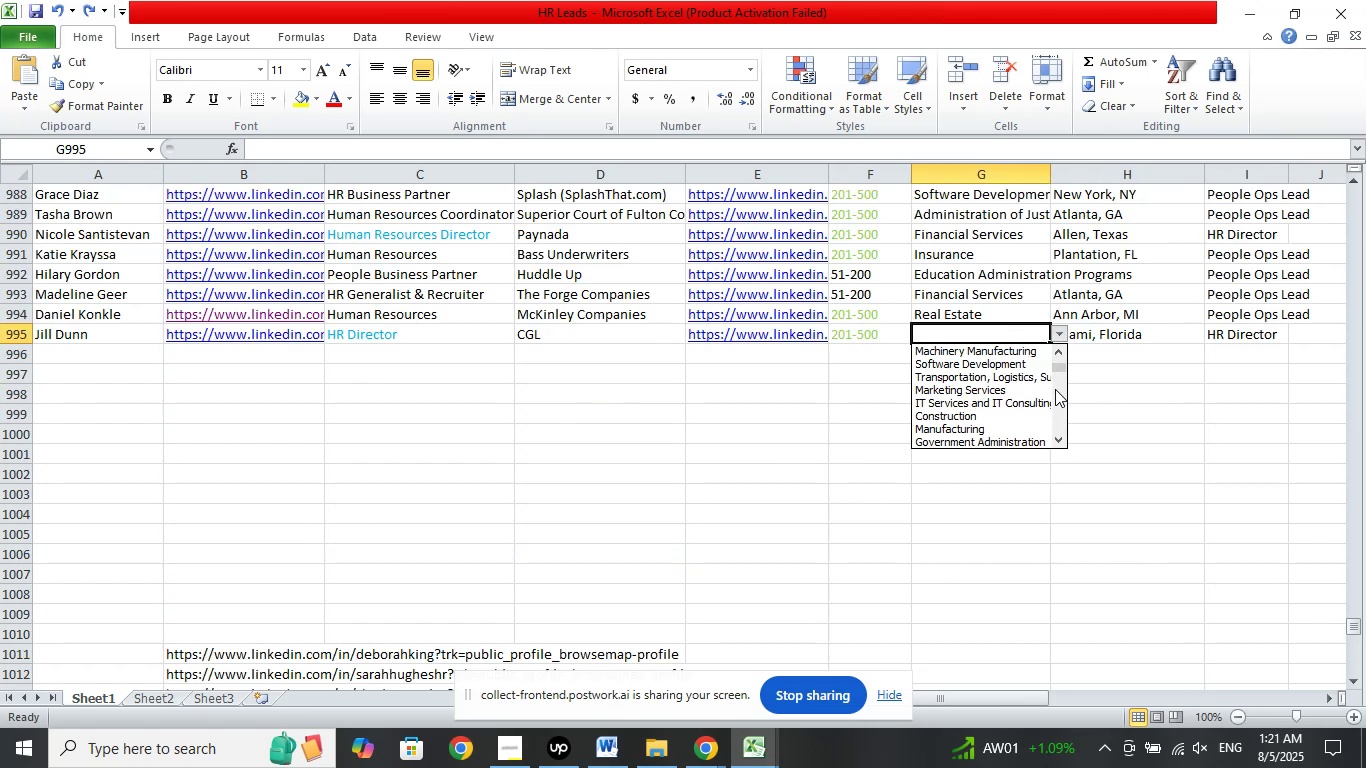 
left_click([1055, 389])
 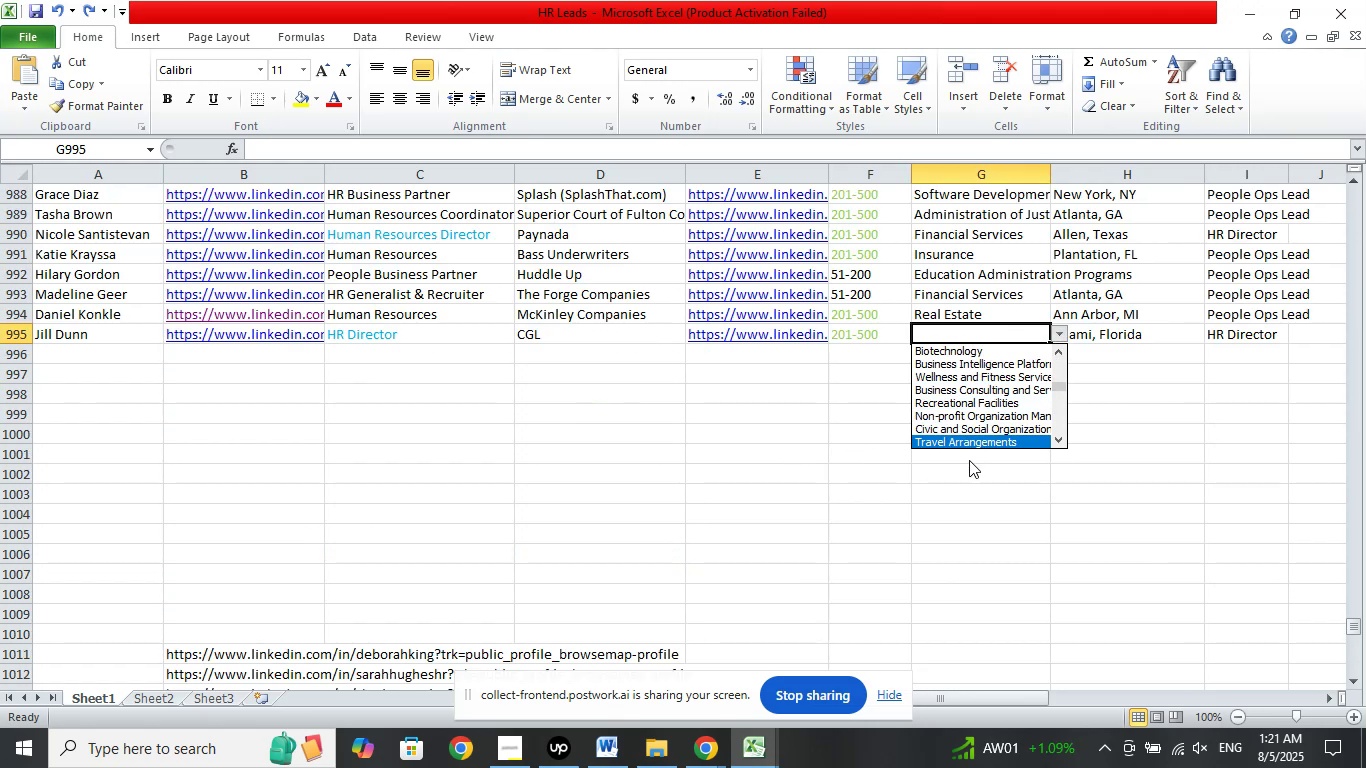 
key(ArrowDown)
 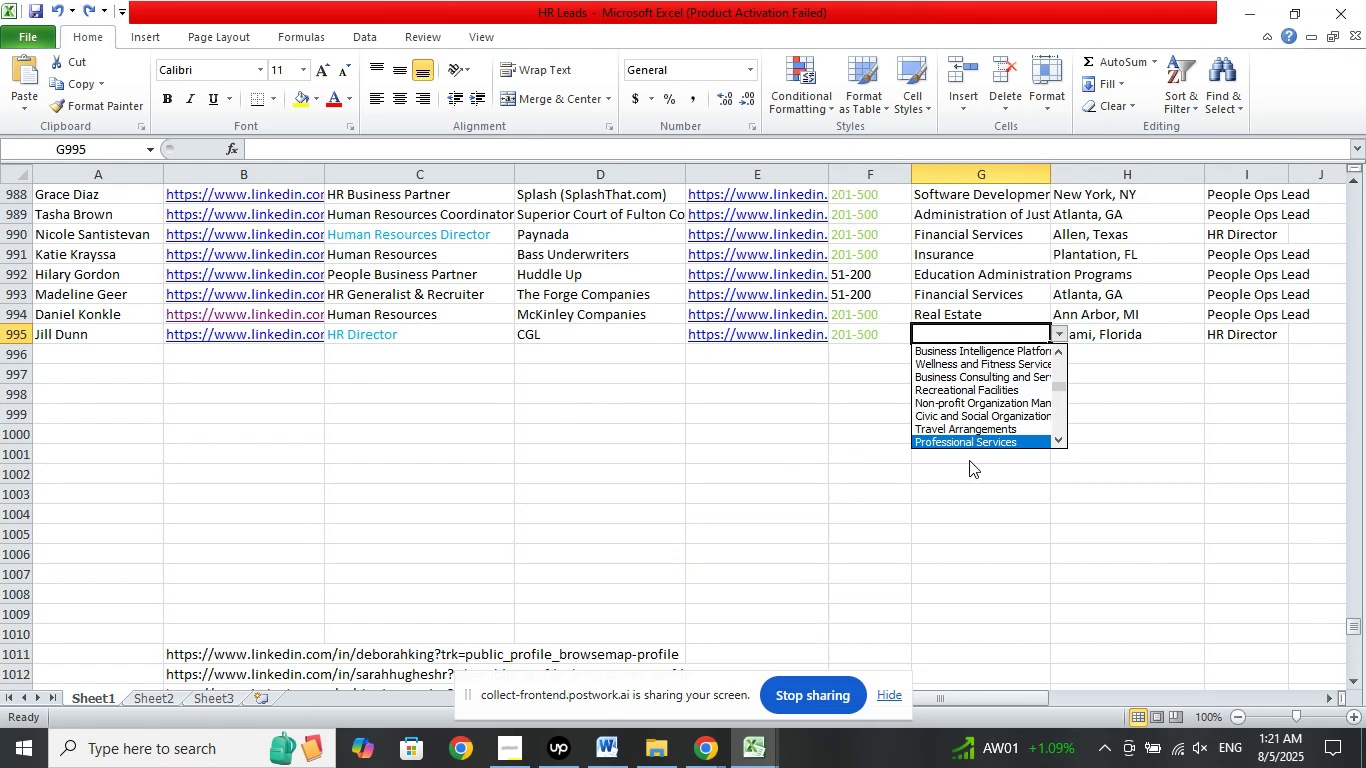 
key(ArrowDown)
 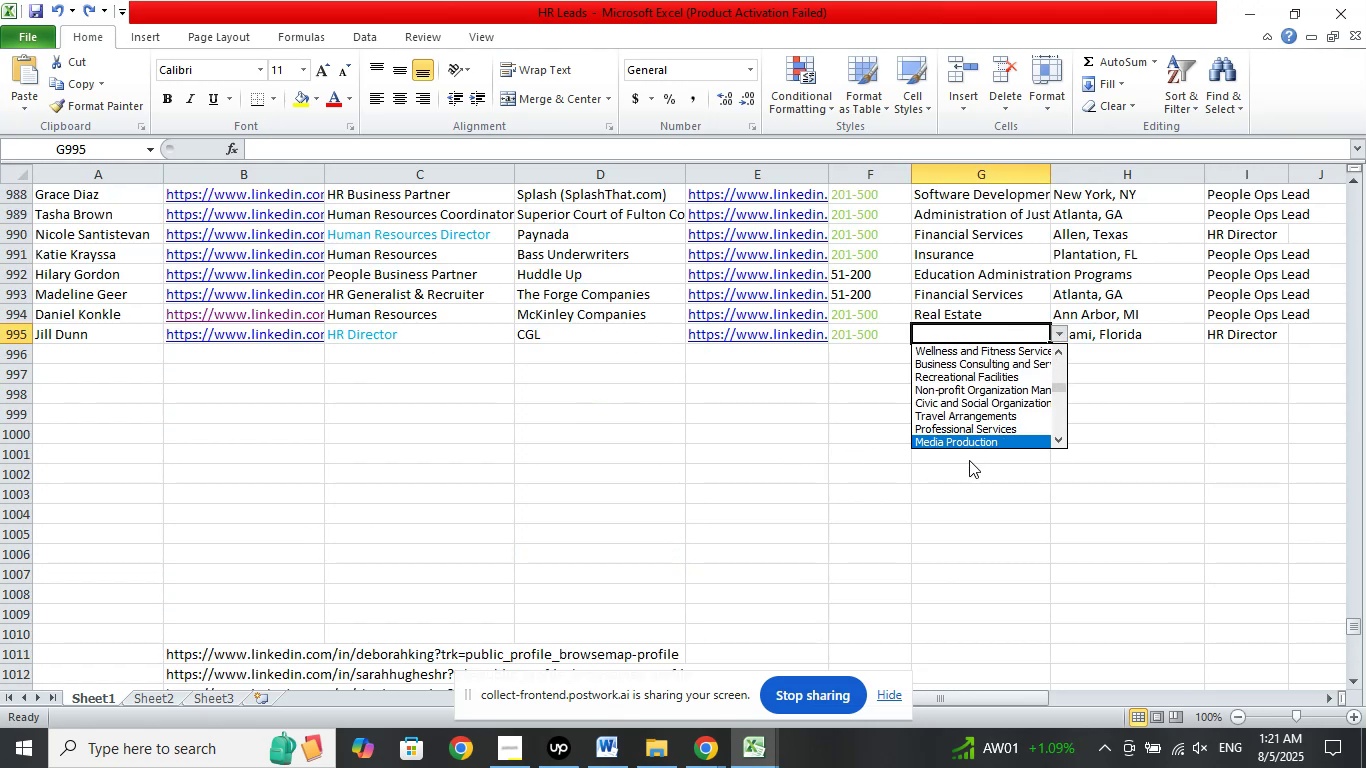 
key(ArrowDown)
 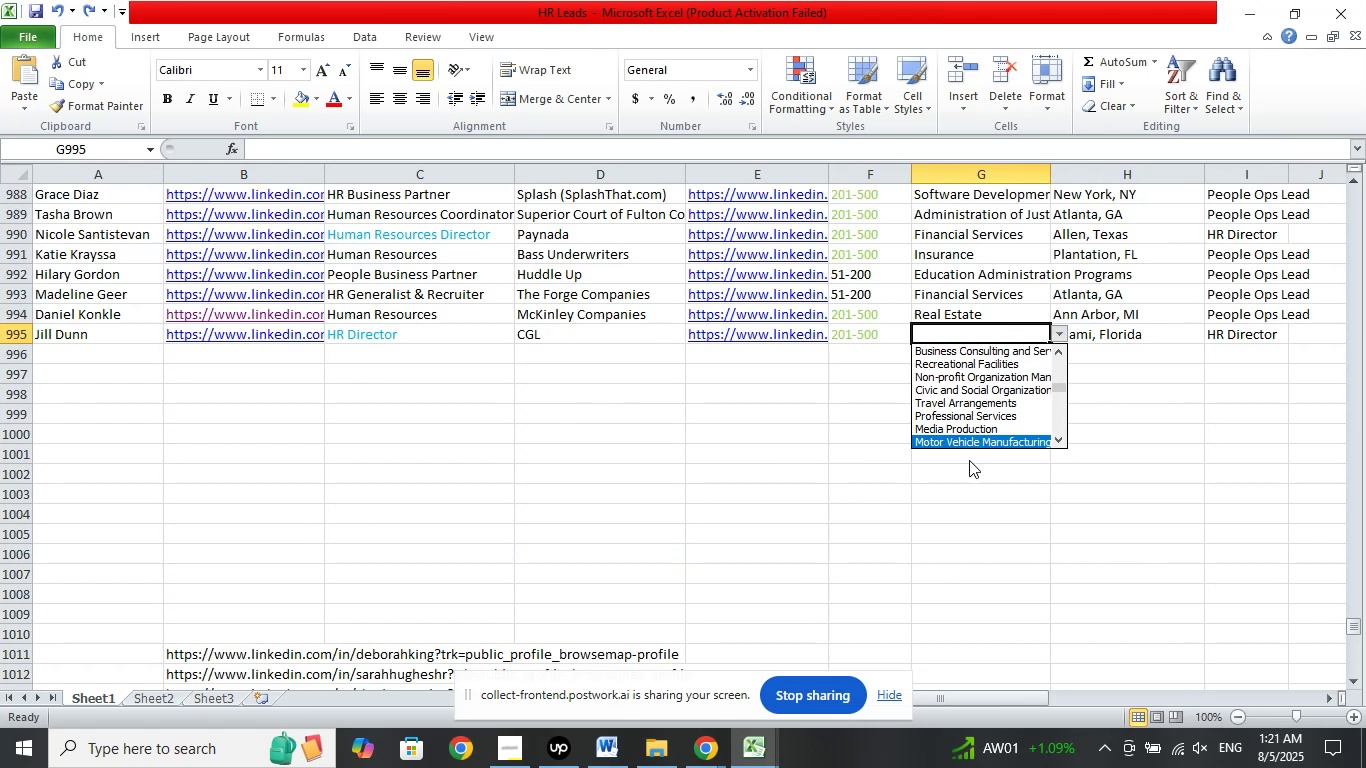 
key(ArrowDown)
 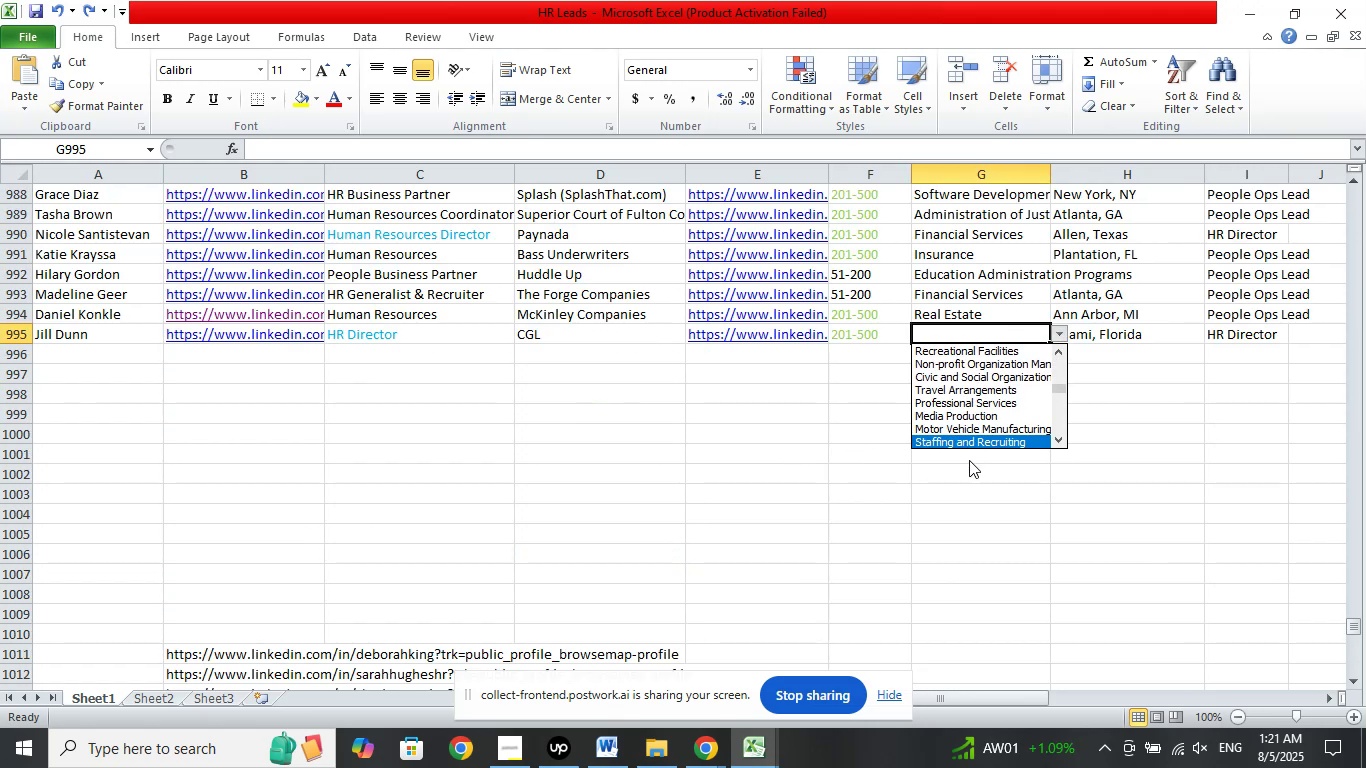 
key(ArrowDown)
 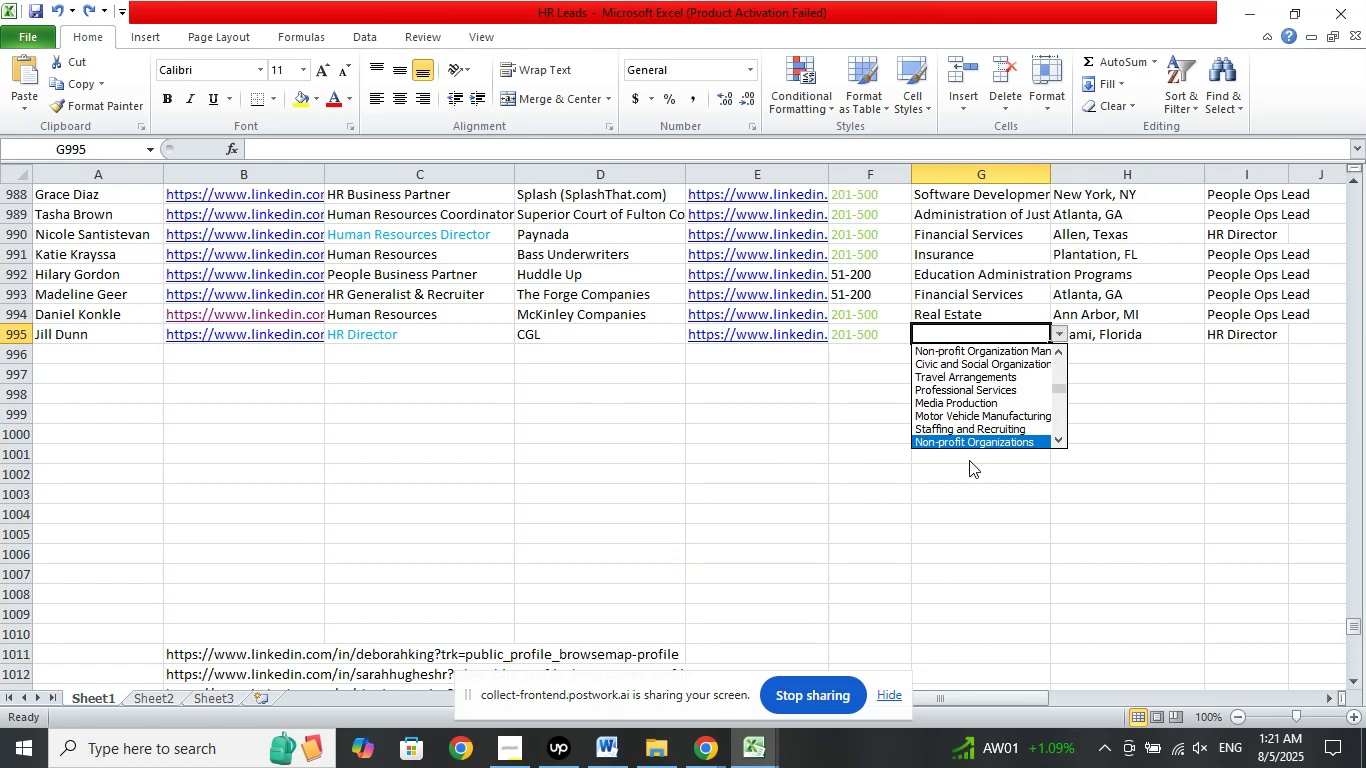 
key(ArrowDown)
 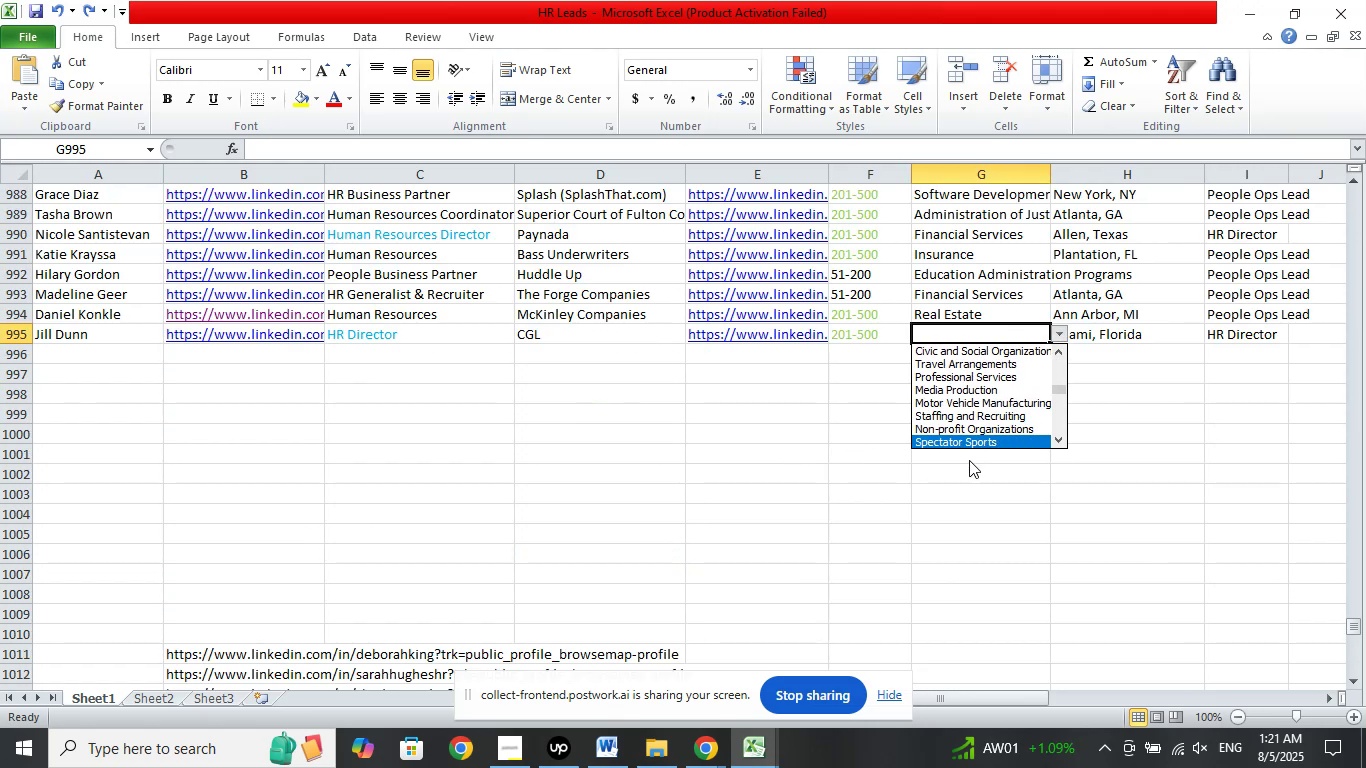 
key(ArrowDown)
 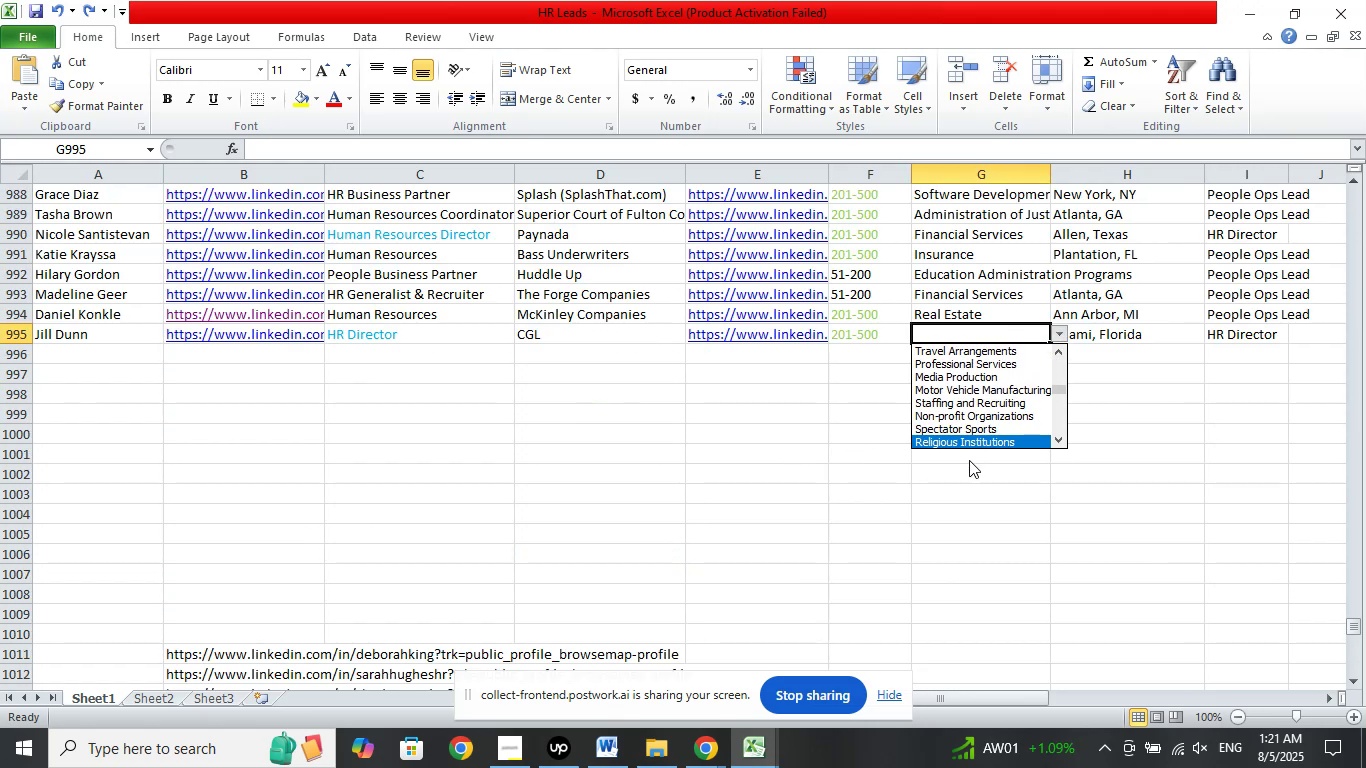 
key(ArrowDown)
 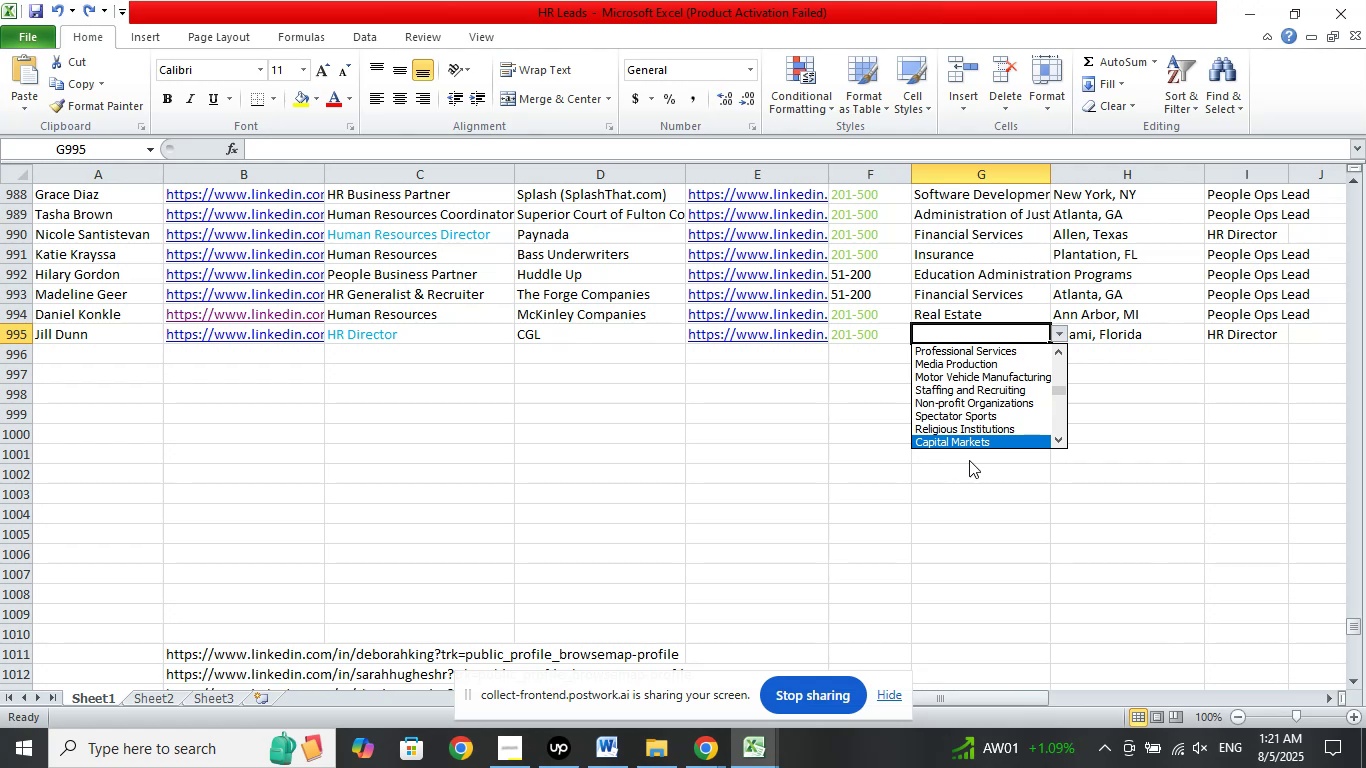 
key(ArrowDown)
 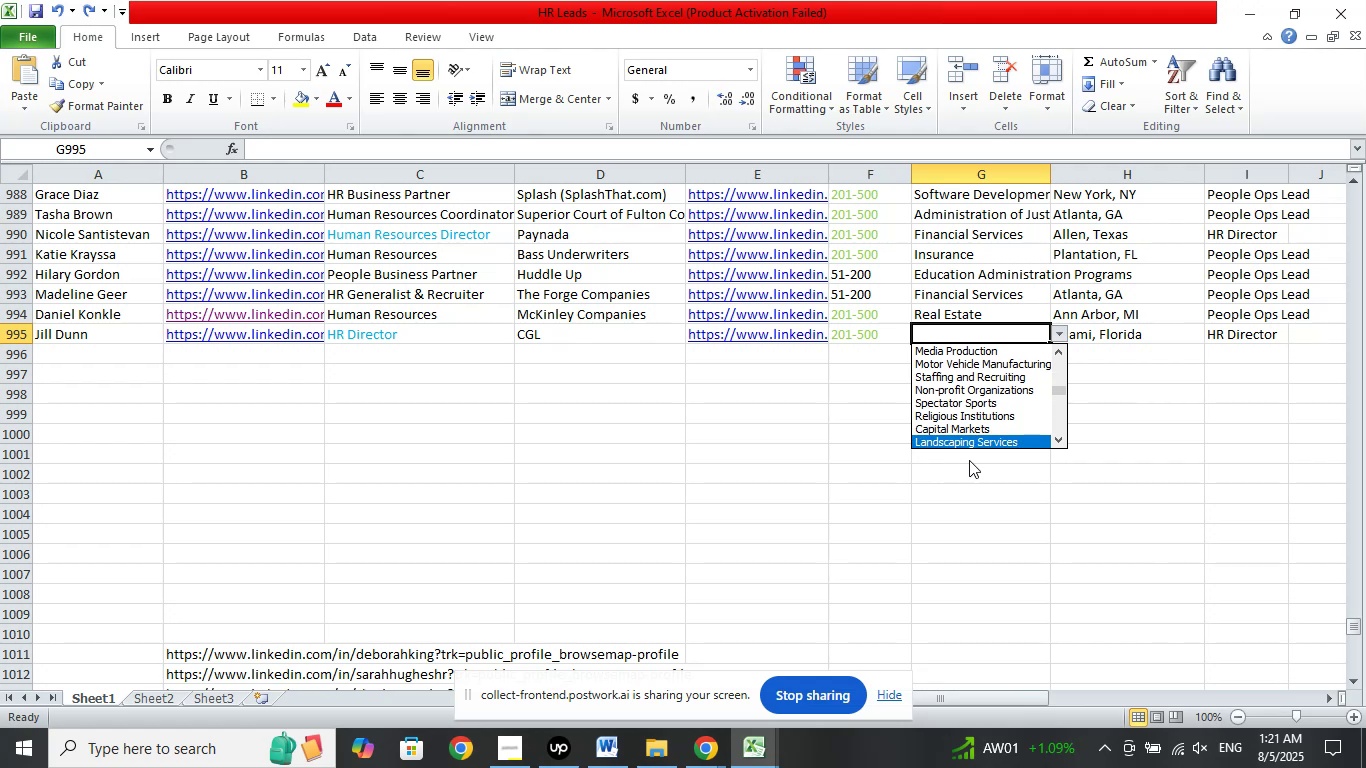 
key(ArrowDown)
 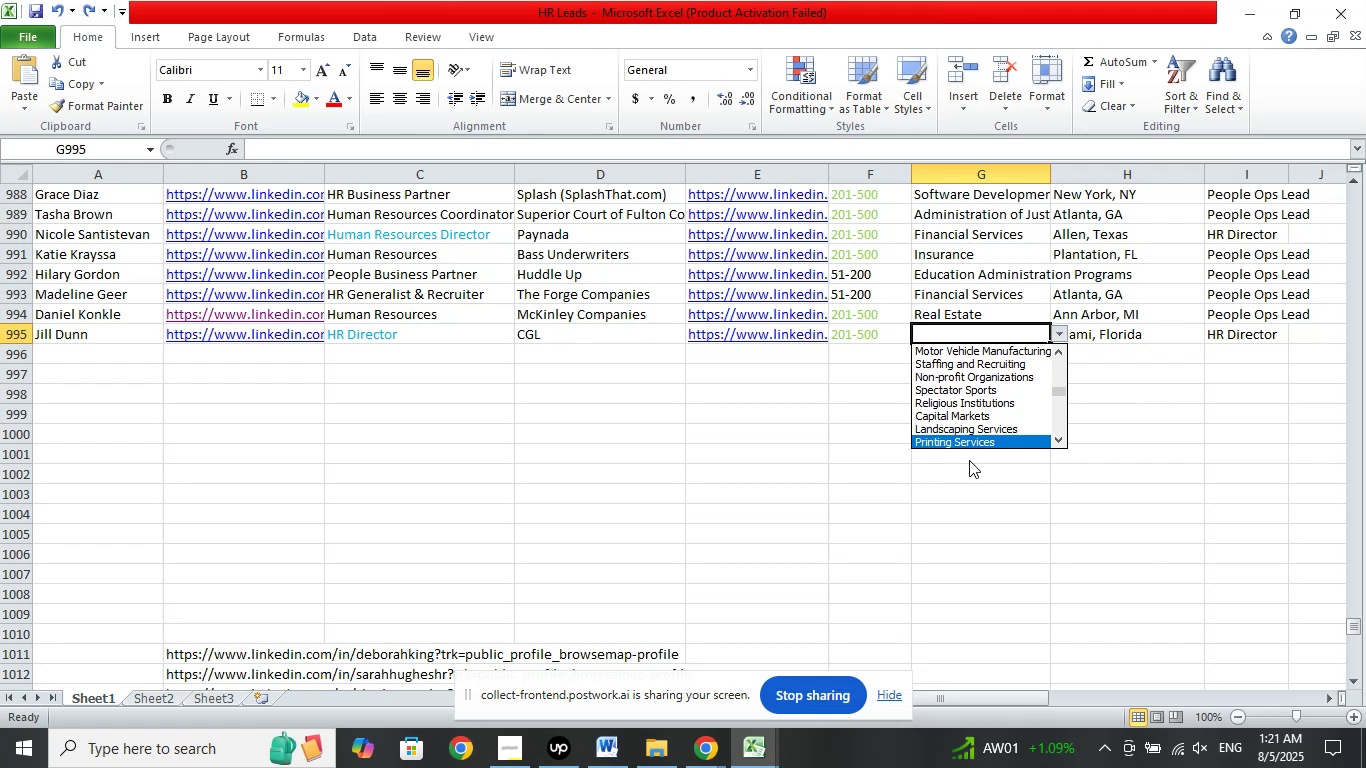 
key(ArrowDown)
 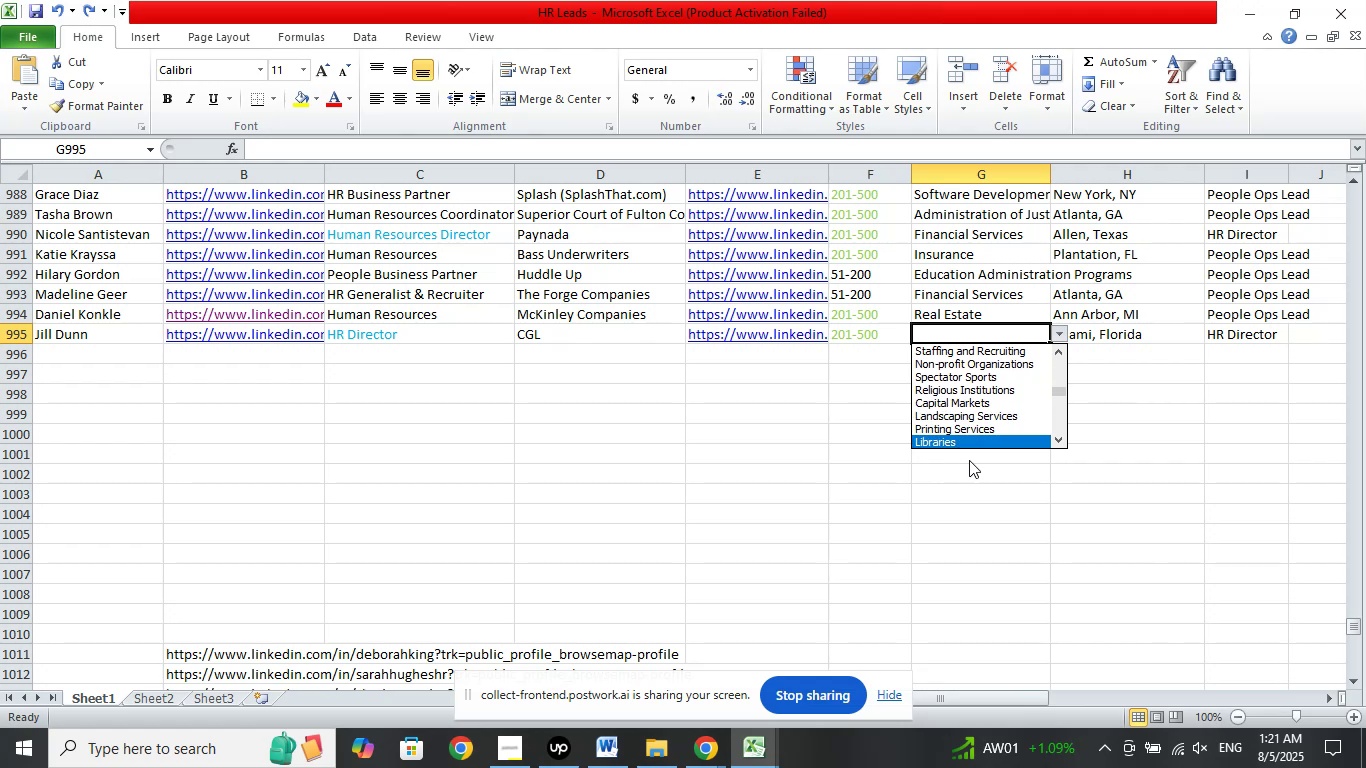 
key(ArrowDown)
 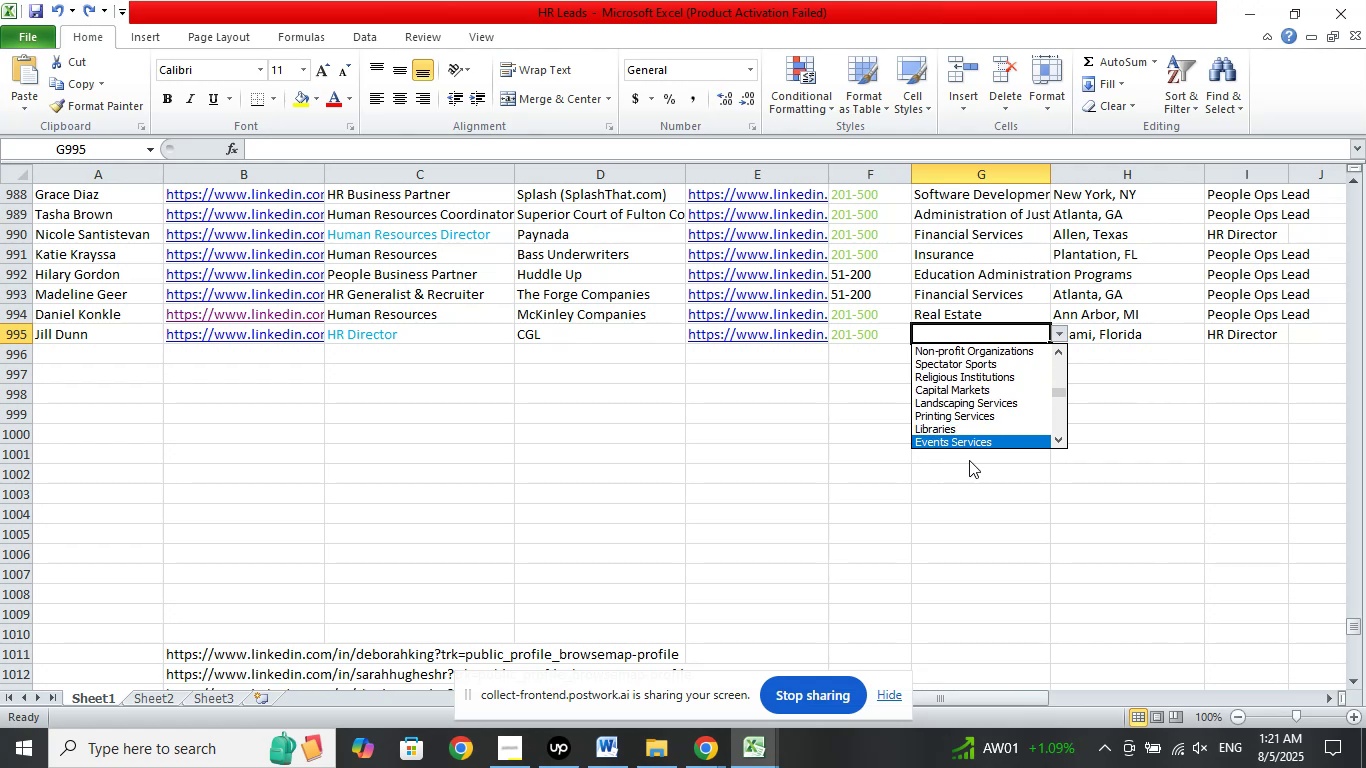 
key(ArrowDown)
 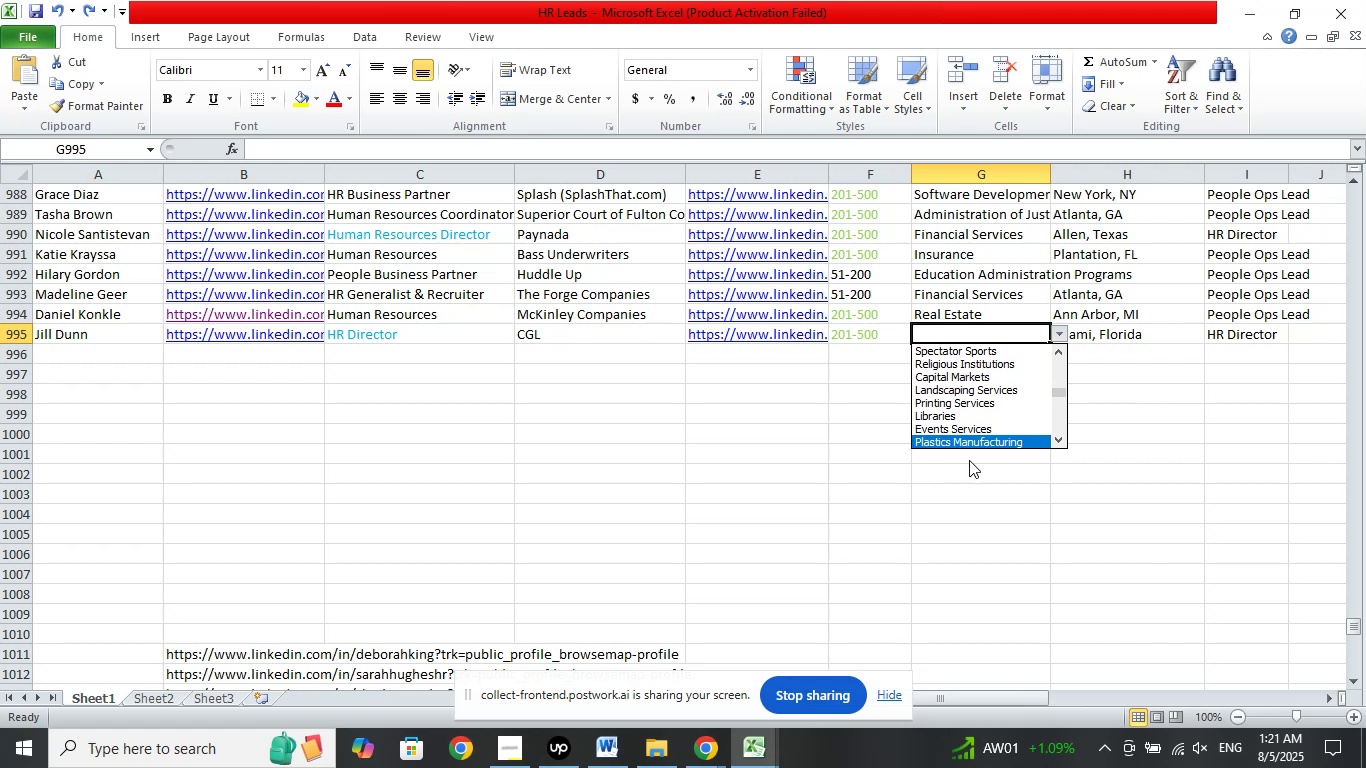 
key(ArrowDown)
 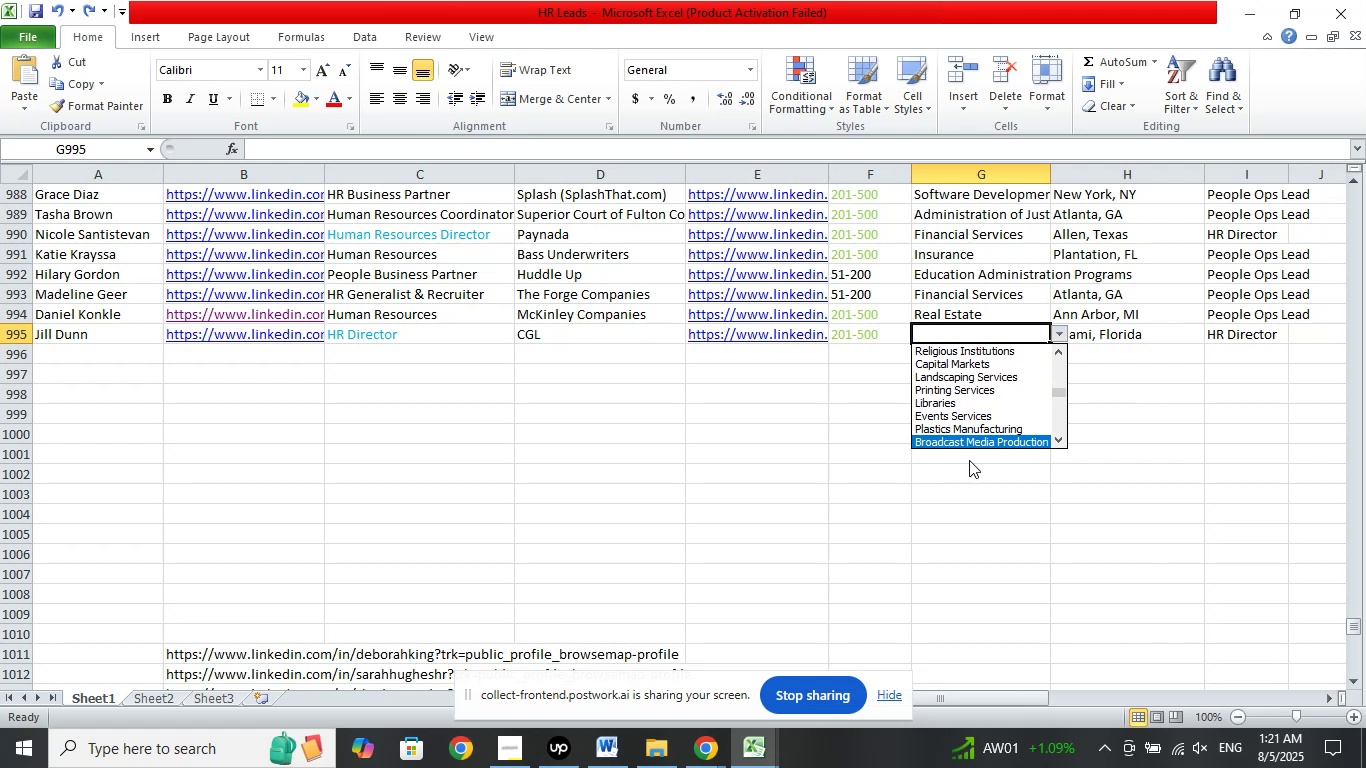 
key(ArrowDown)
 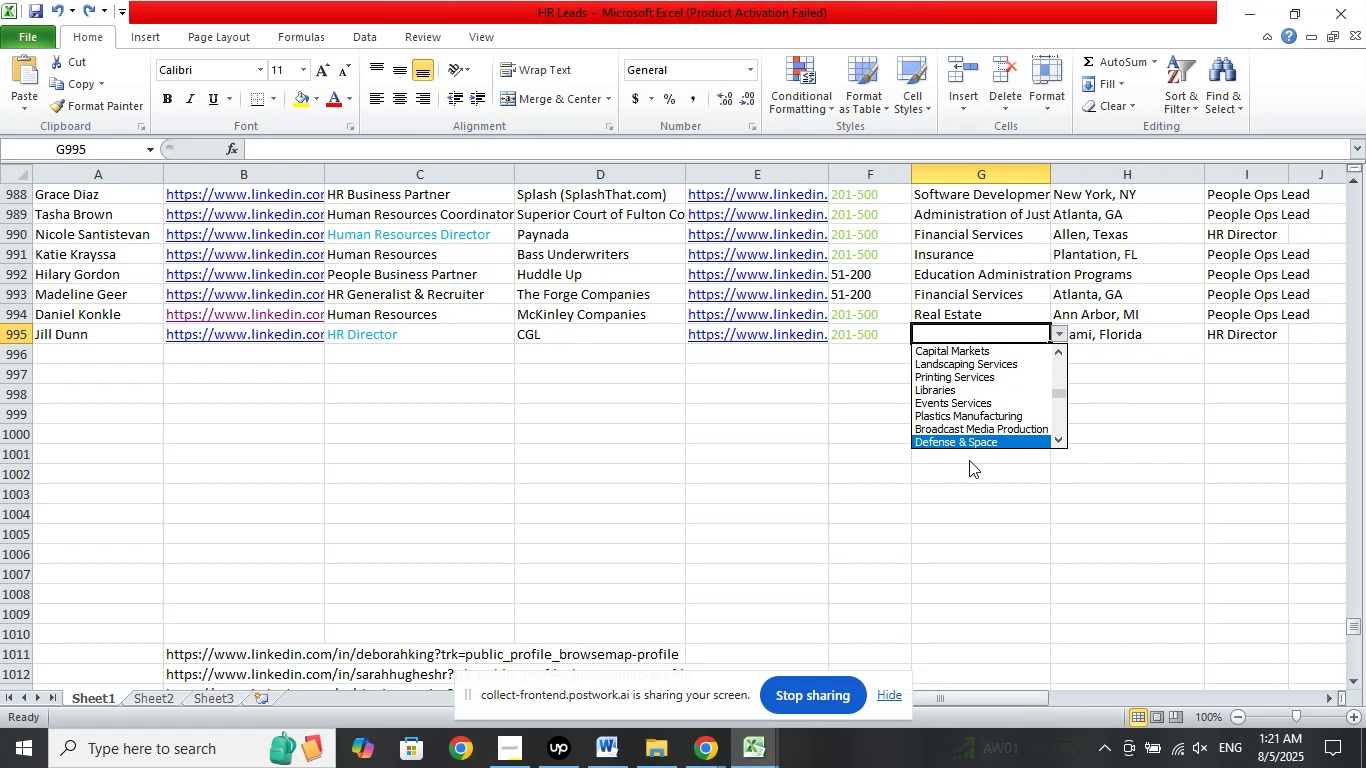 
key(ArrowDown)
 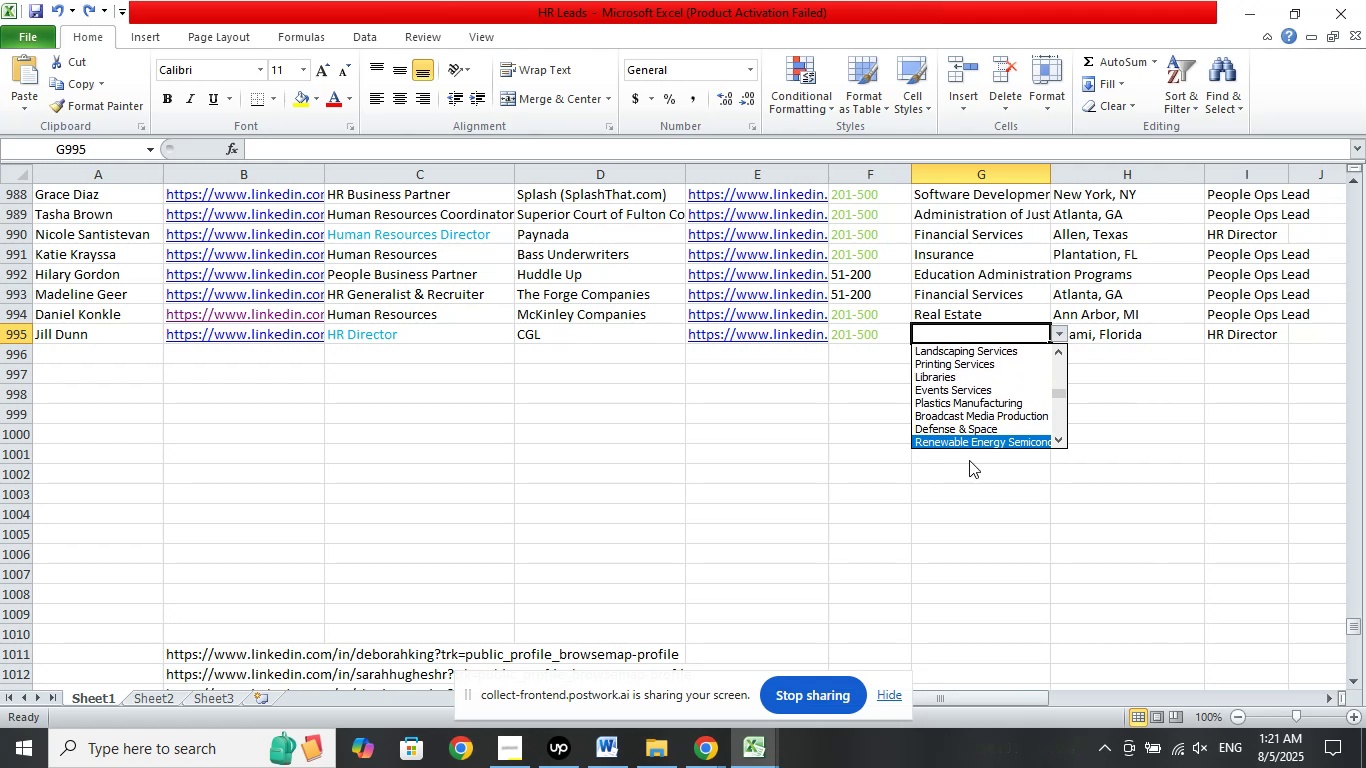 
key(ArrowDown)
 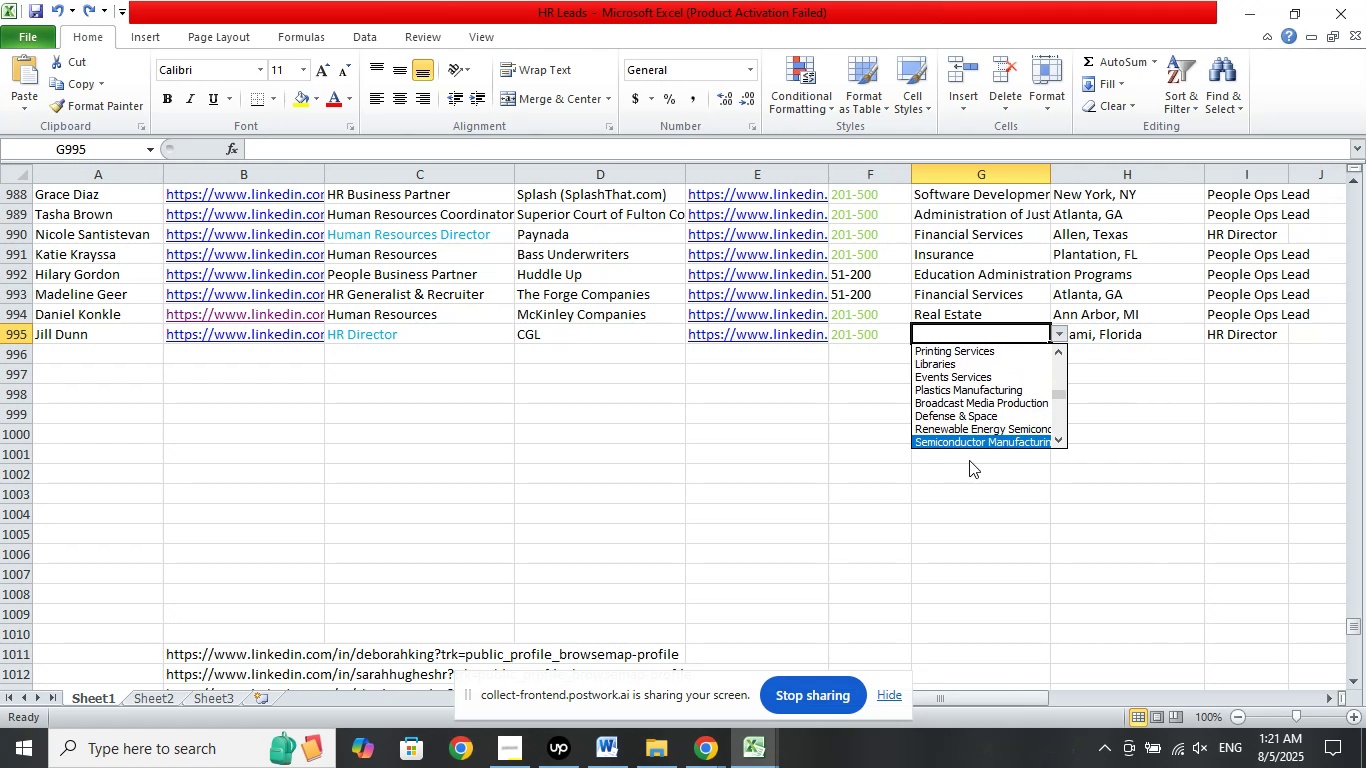 
key(ArrowDown)
 